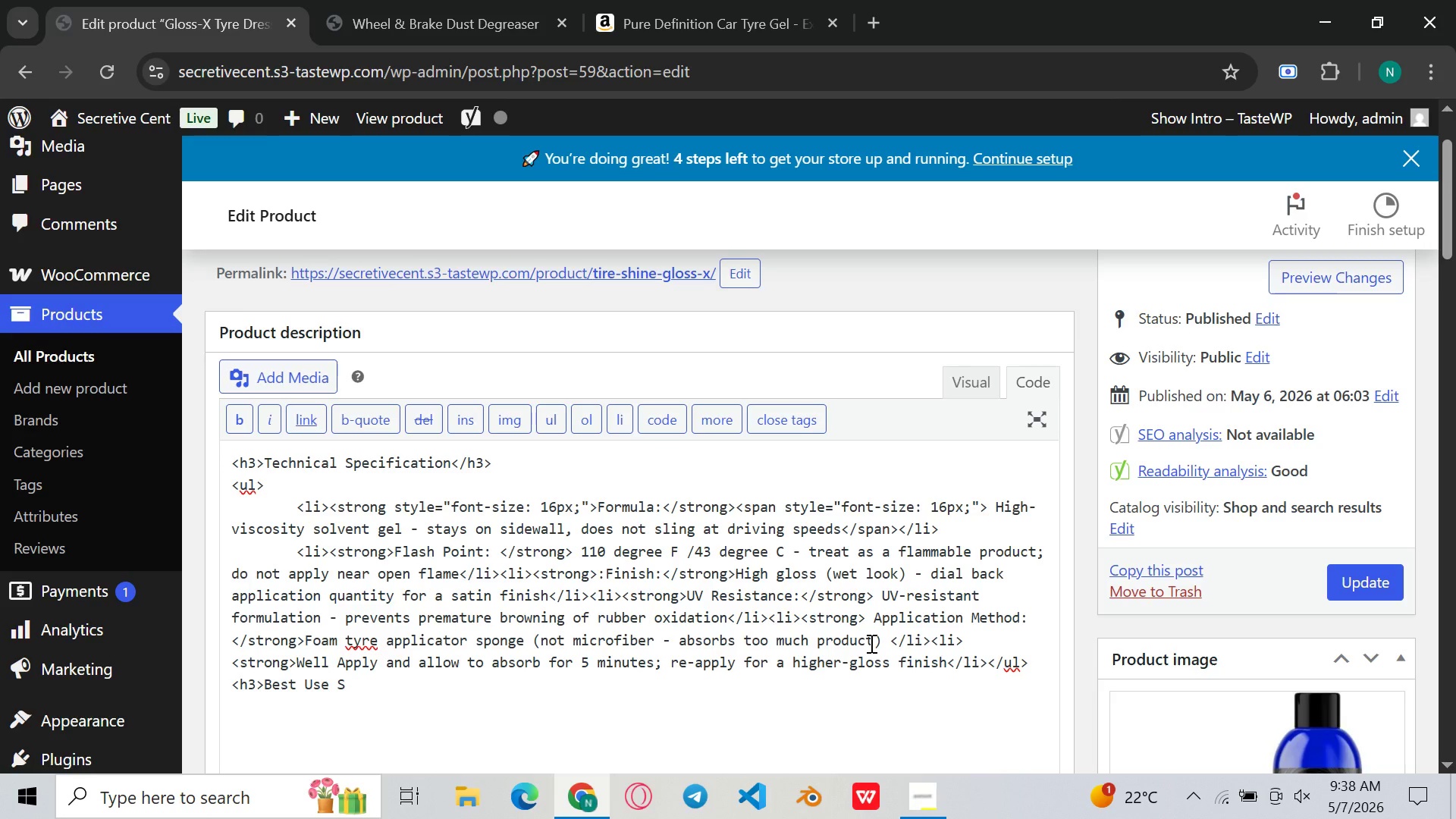 
key(Backspace)
key(Backspace)
key(Backspace)
key(Backspace)
type(Dwell)
 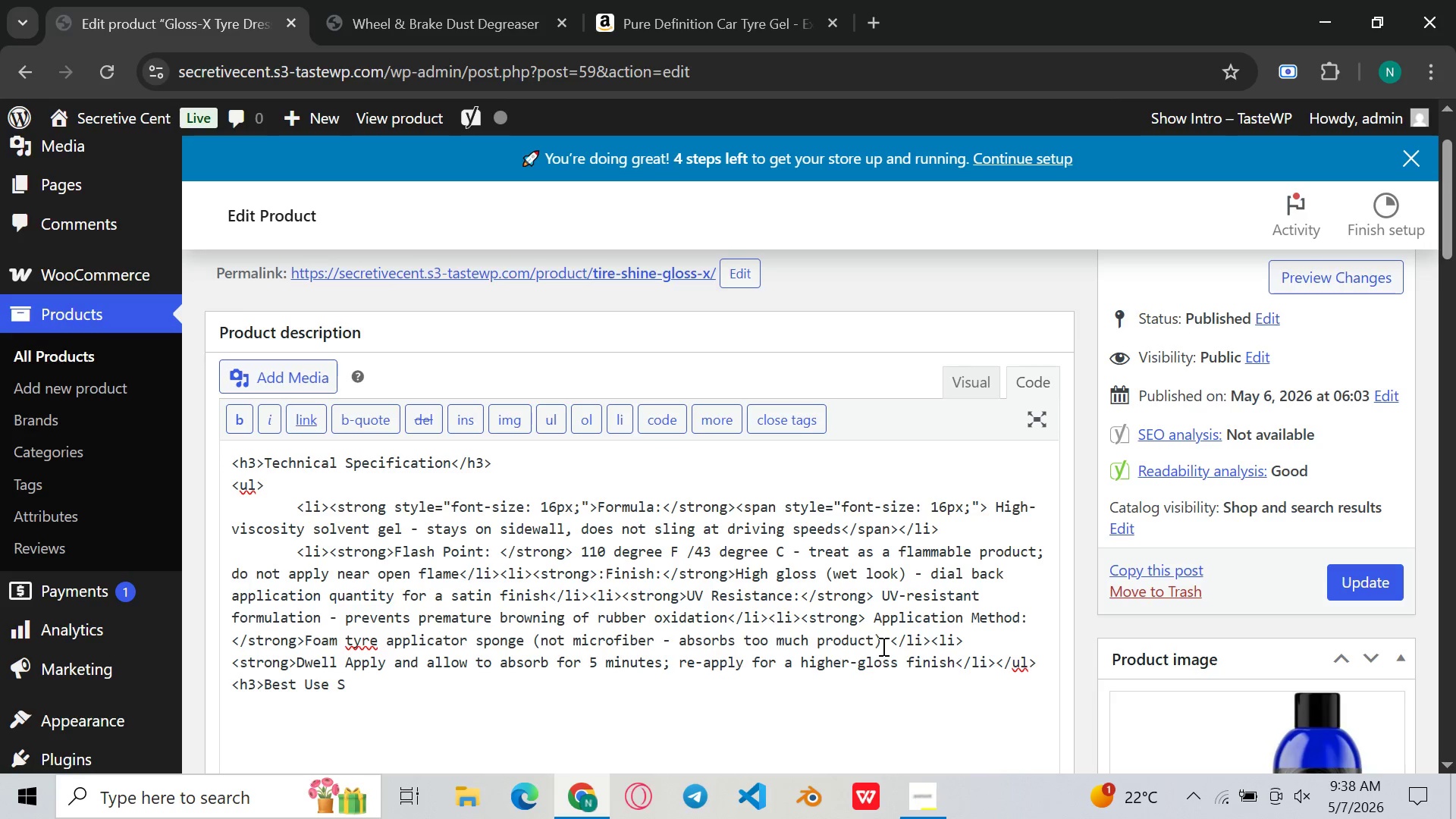 
left_click([924, 808])
 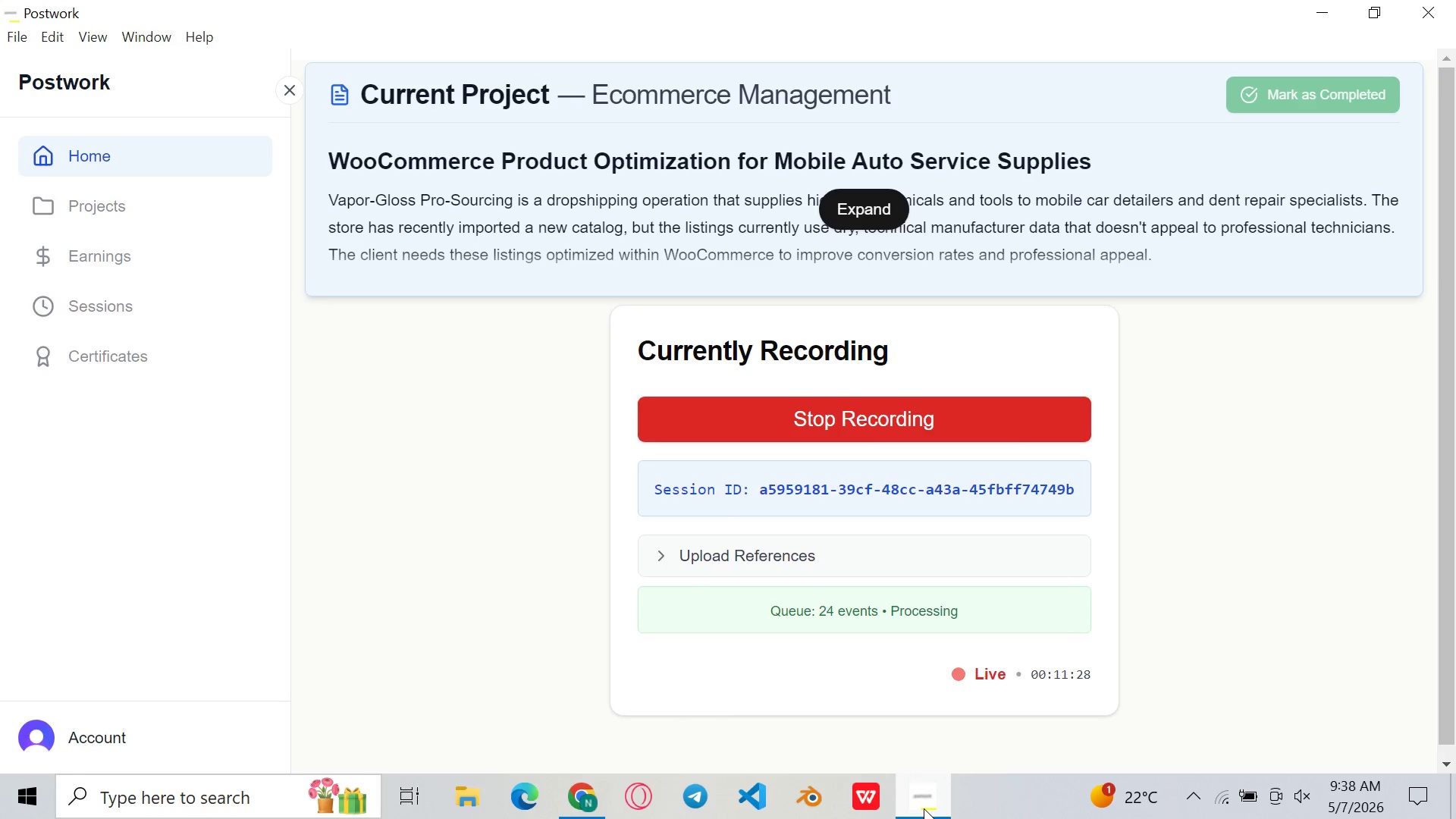 
left_click([924, 808])
 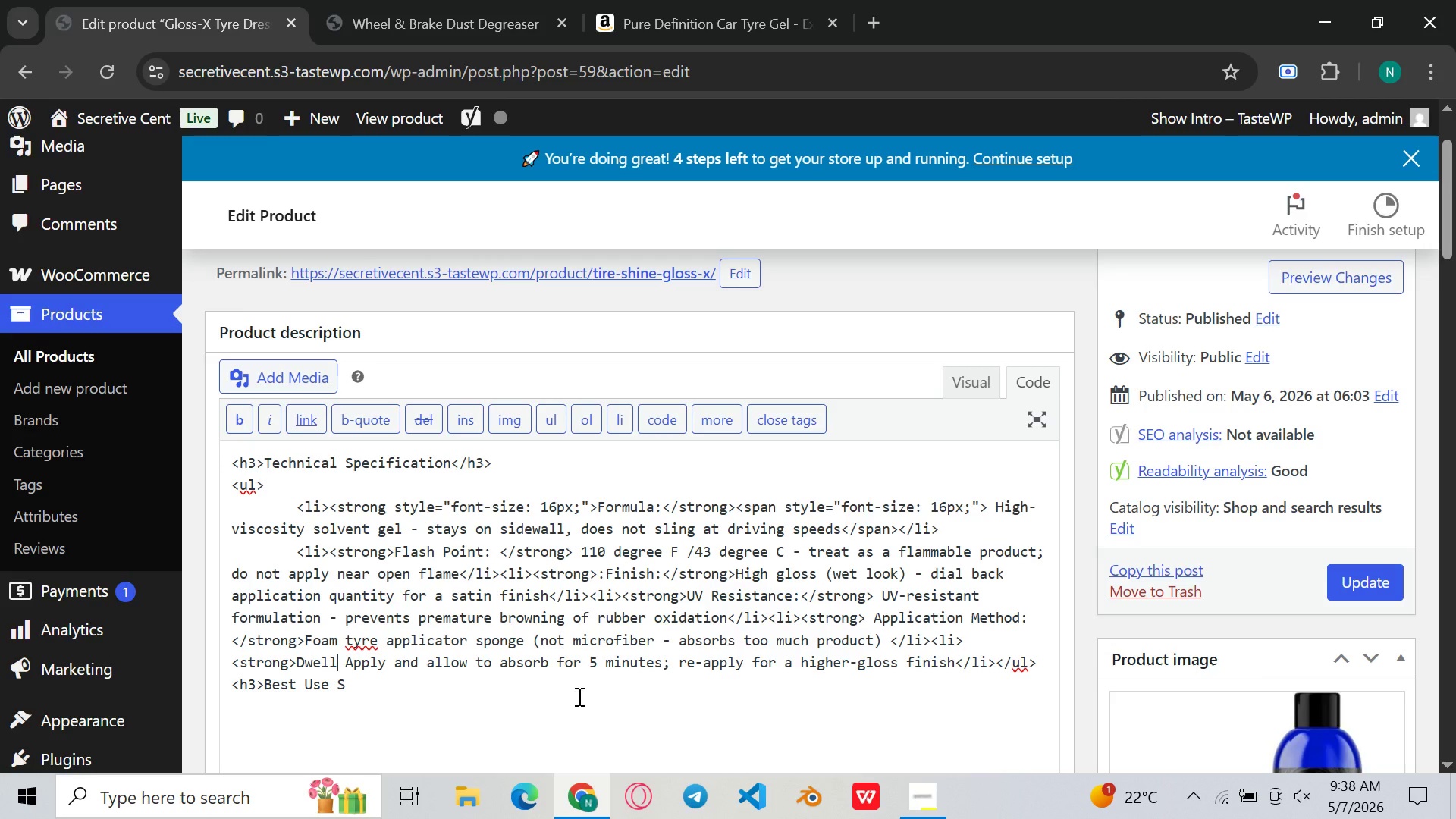 
key(Space)
 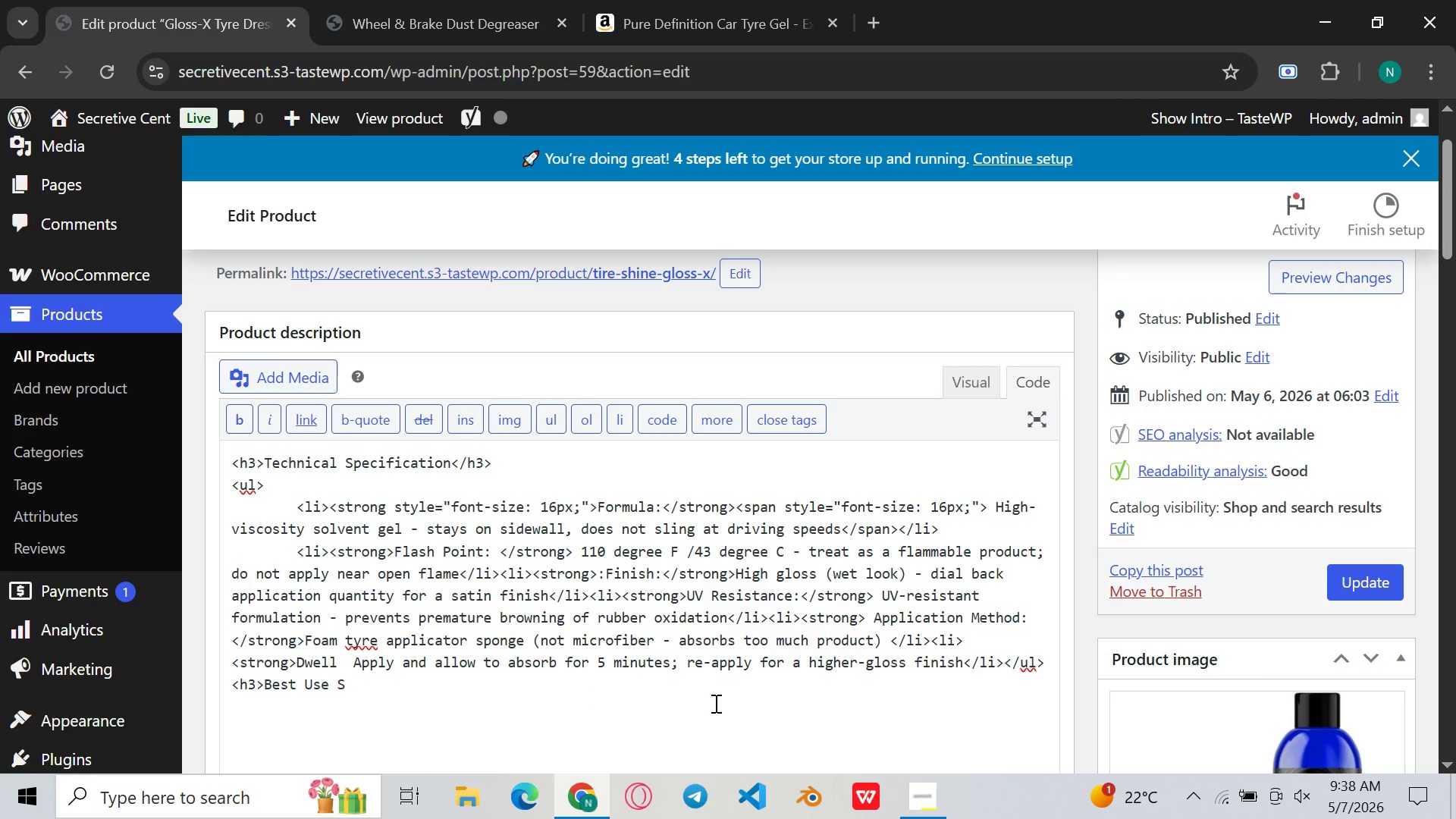 
double_click([695, 807])
 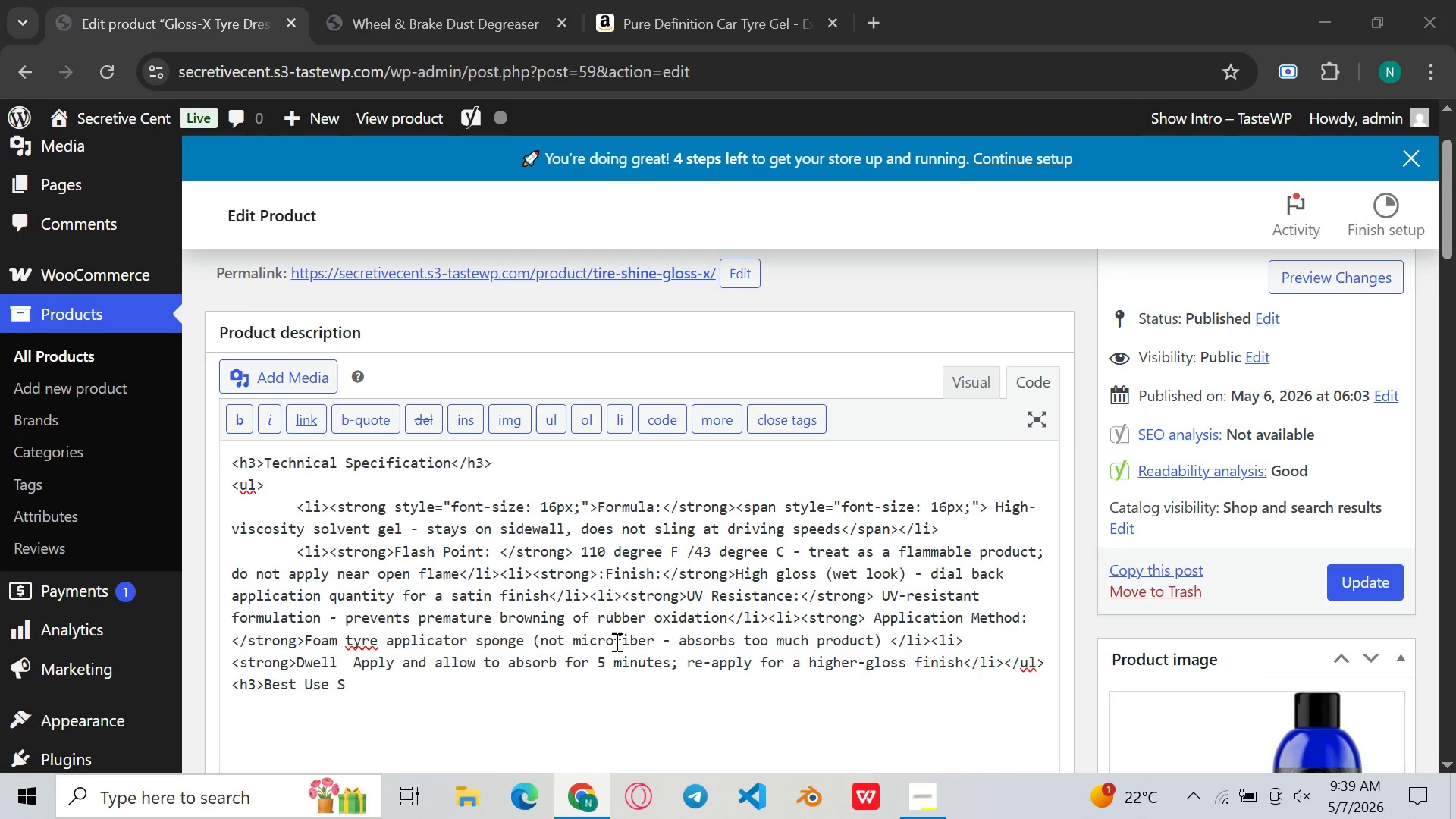 
left_click([755, 674])
 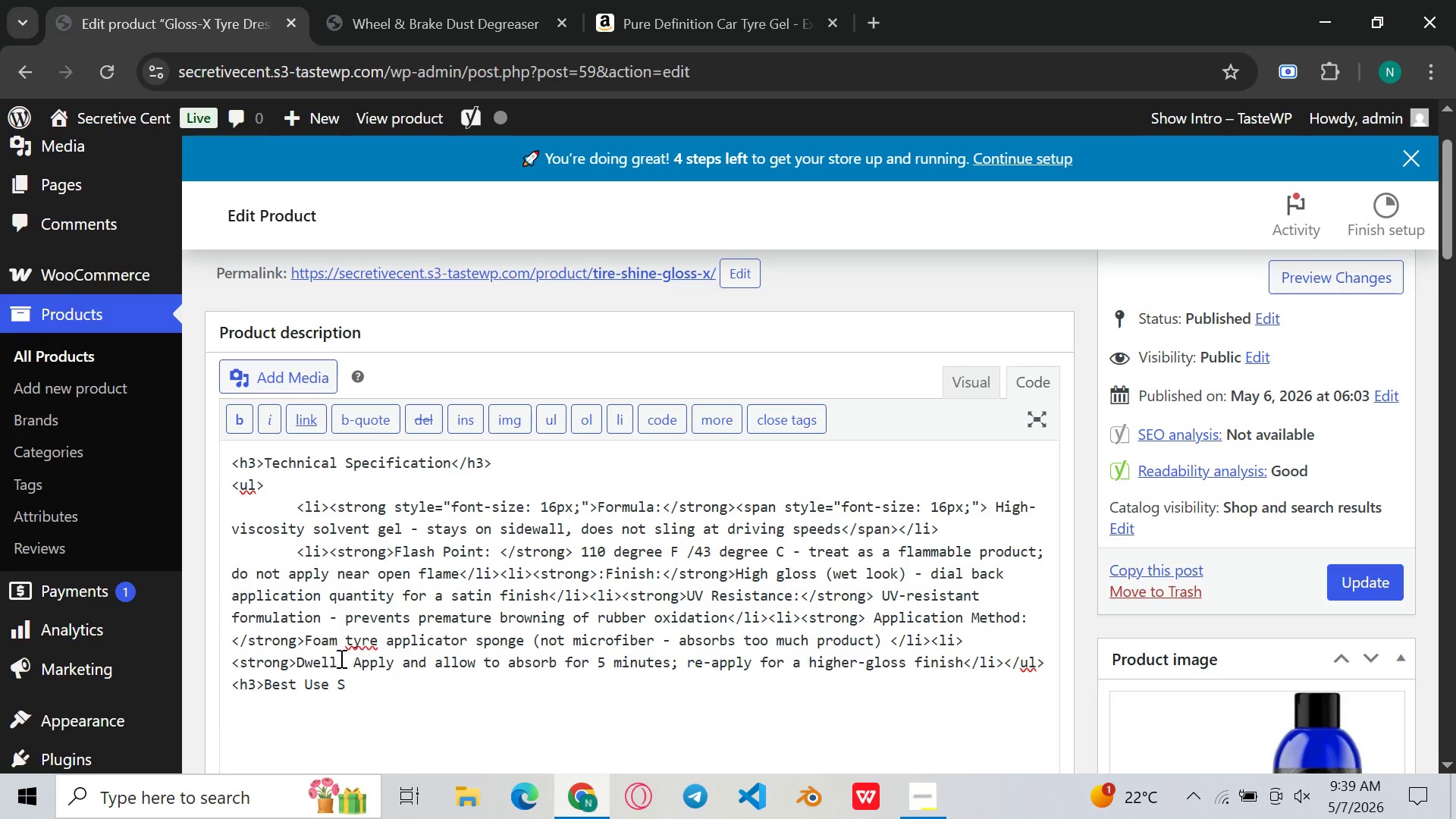 
left_click([337, 662])
 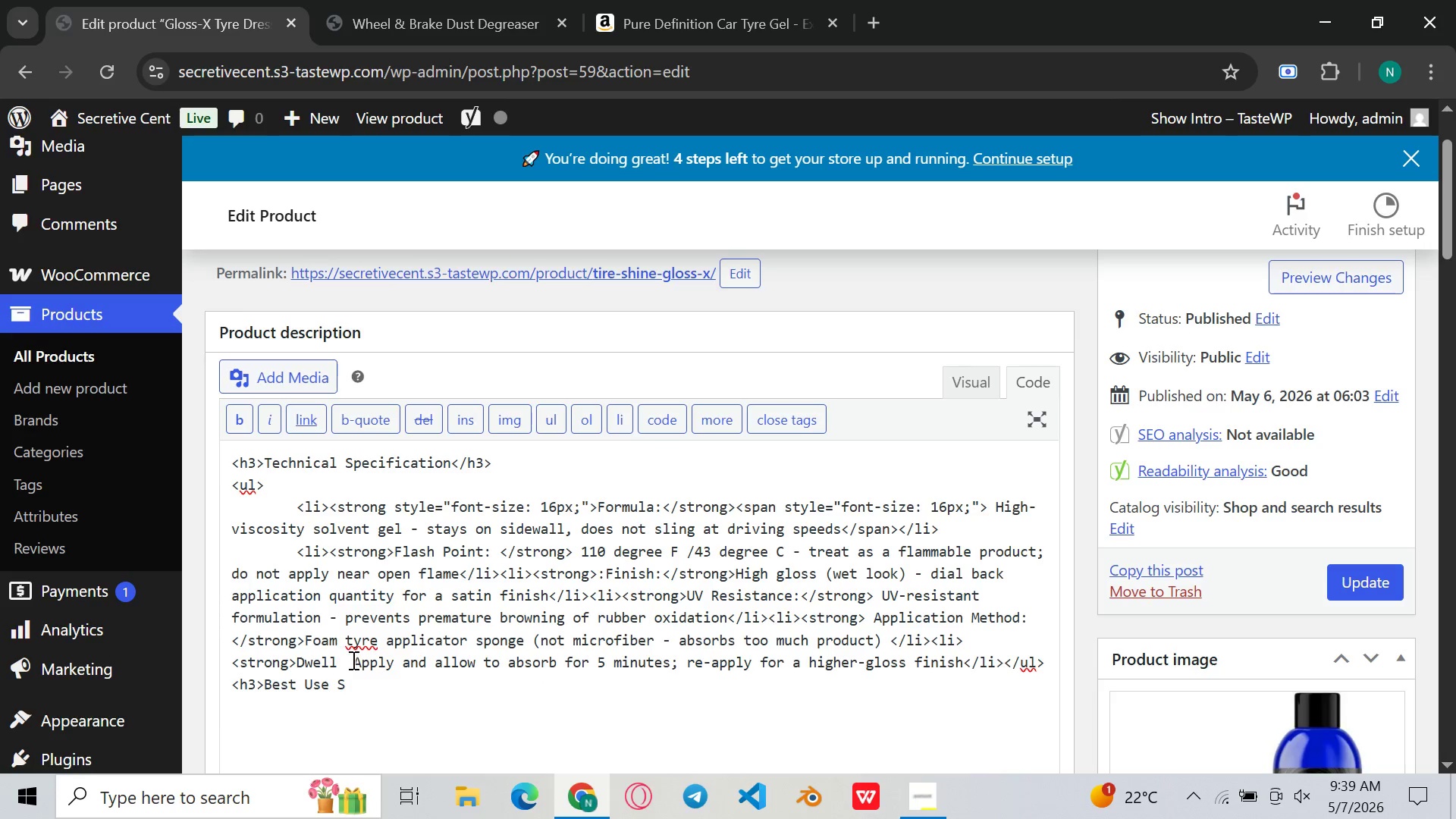 
left_click([352, 660])
 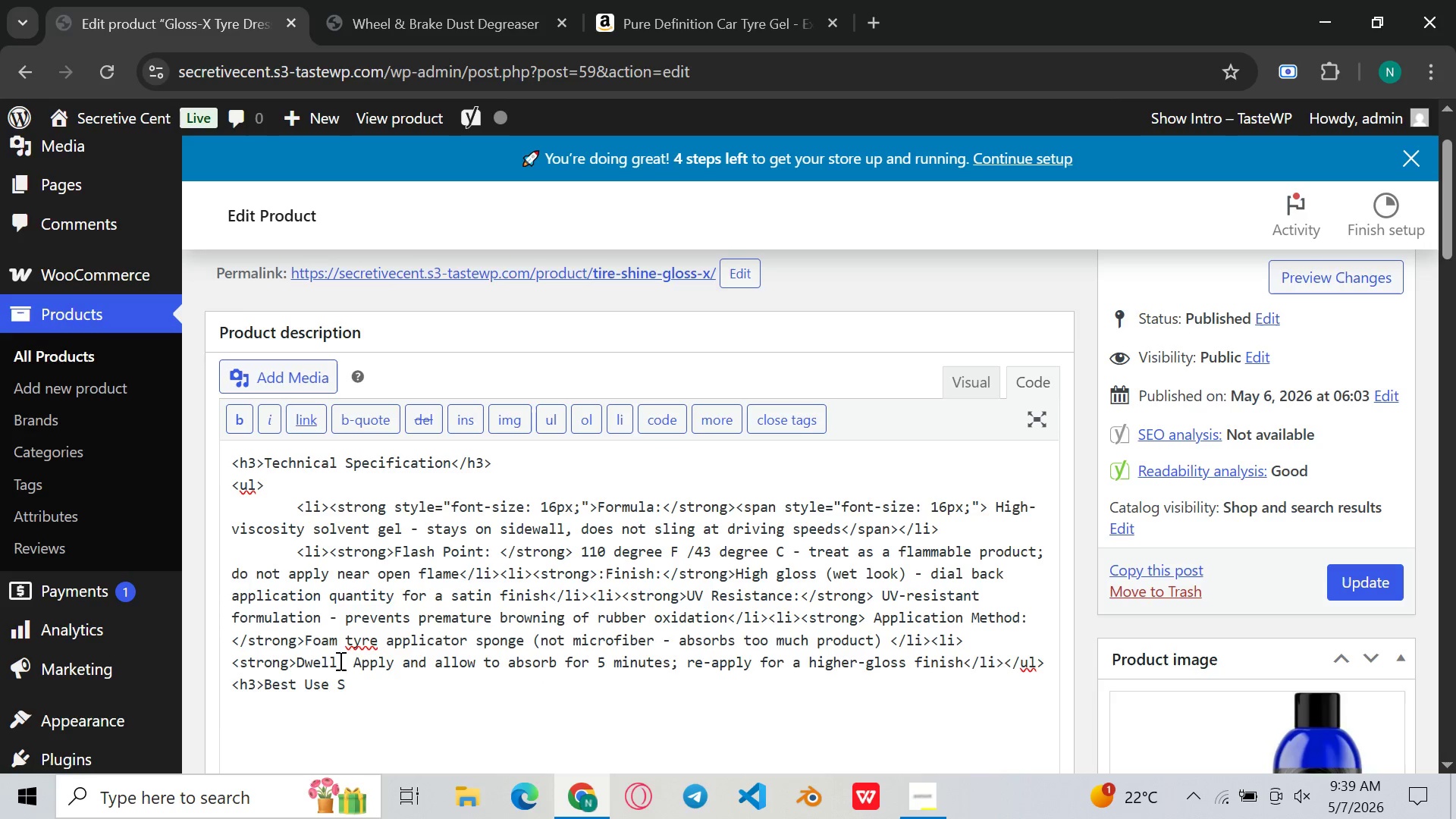 
left_click([339, 661])
 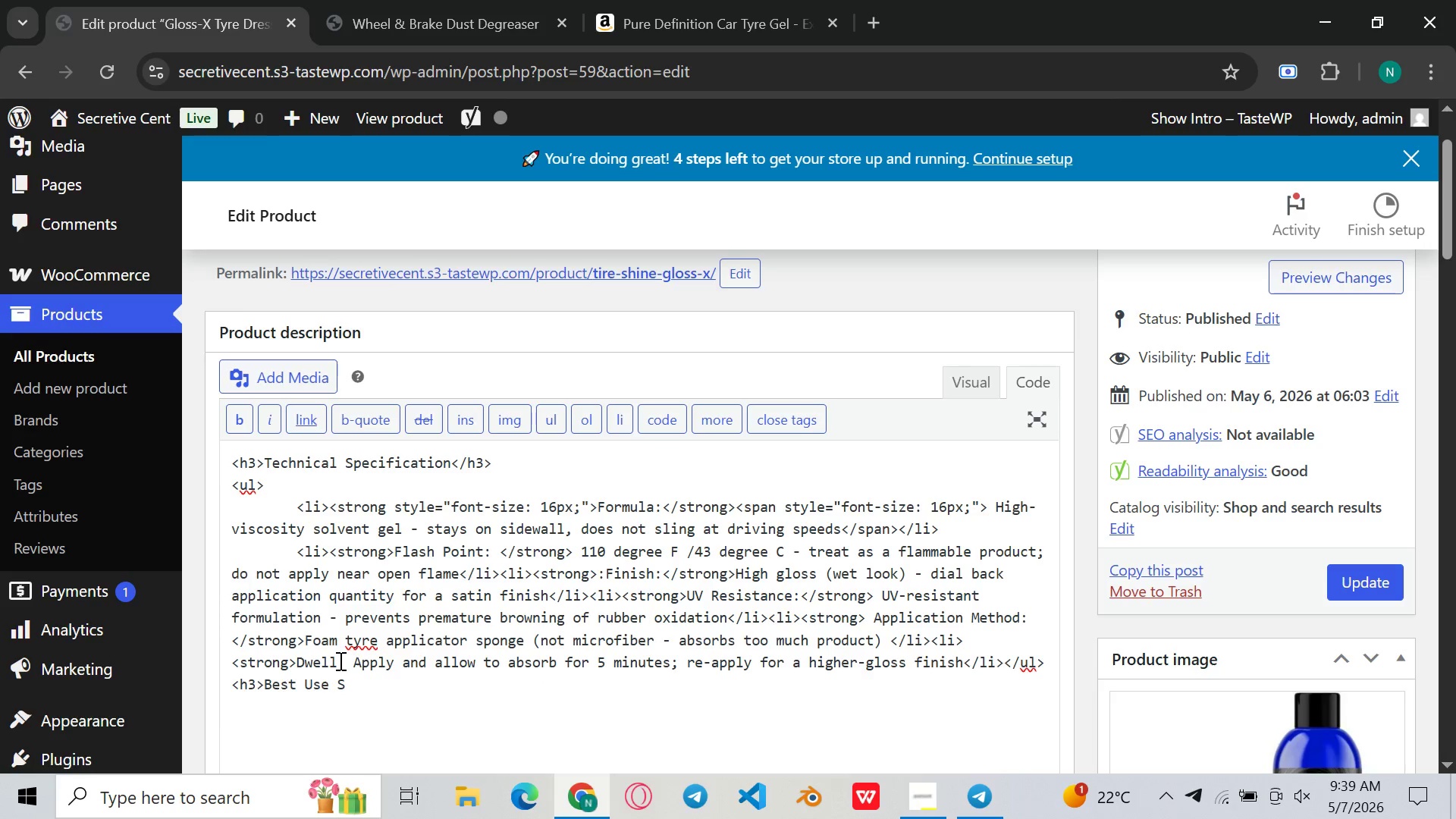 
key(Space)
 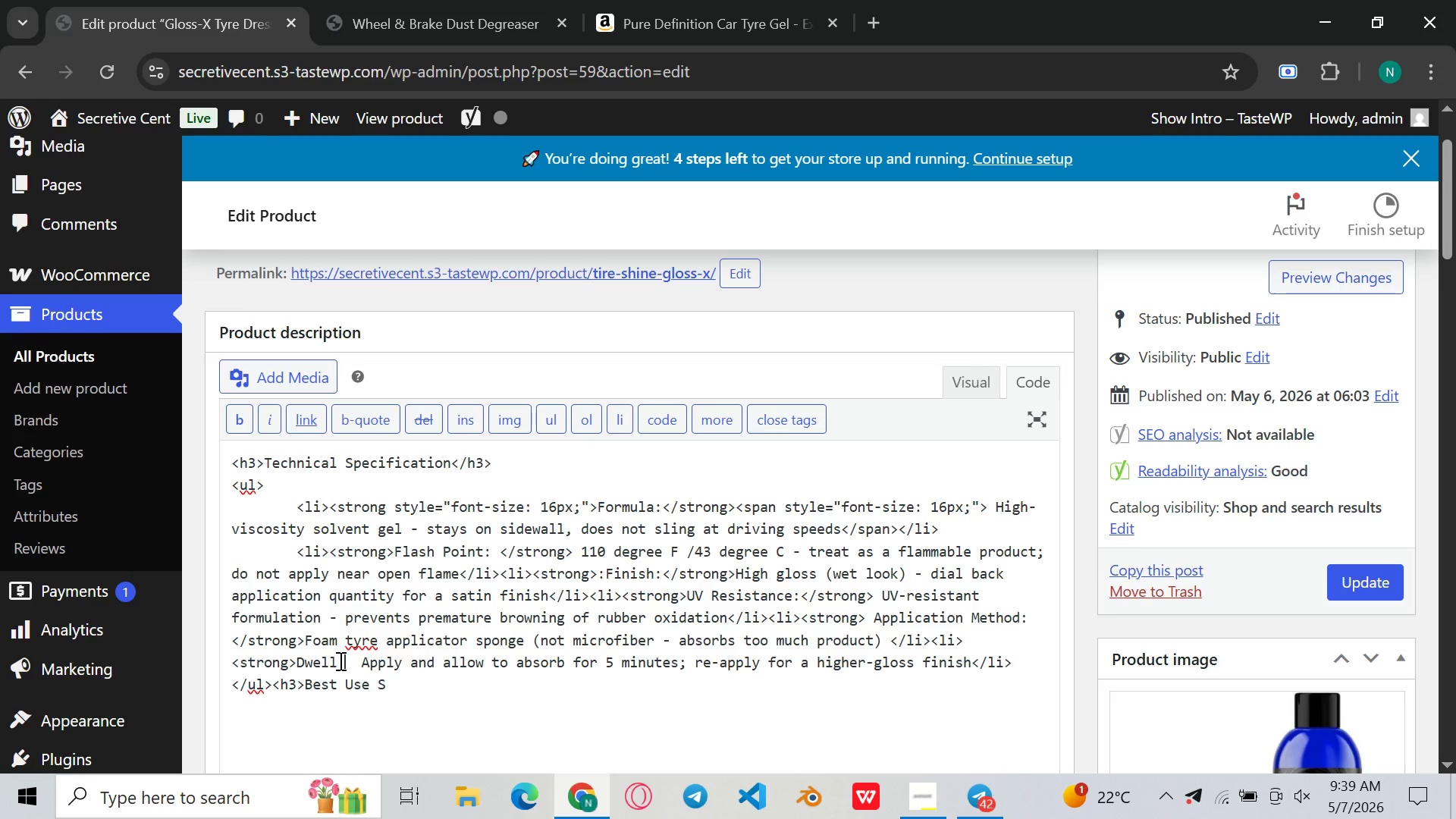 
wait(6.94)
 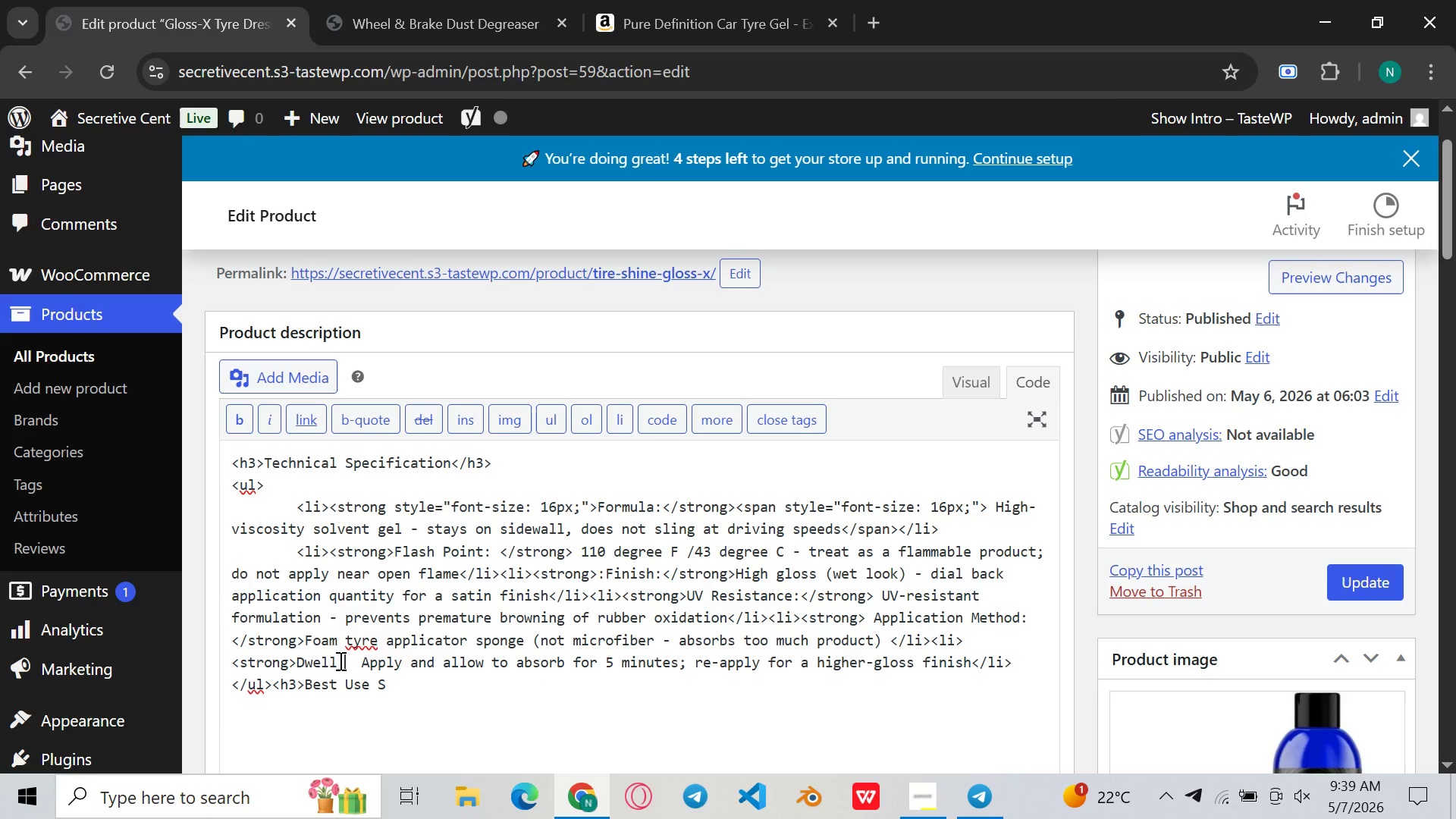 
type(Time)
 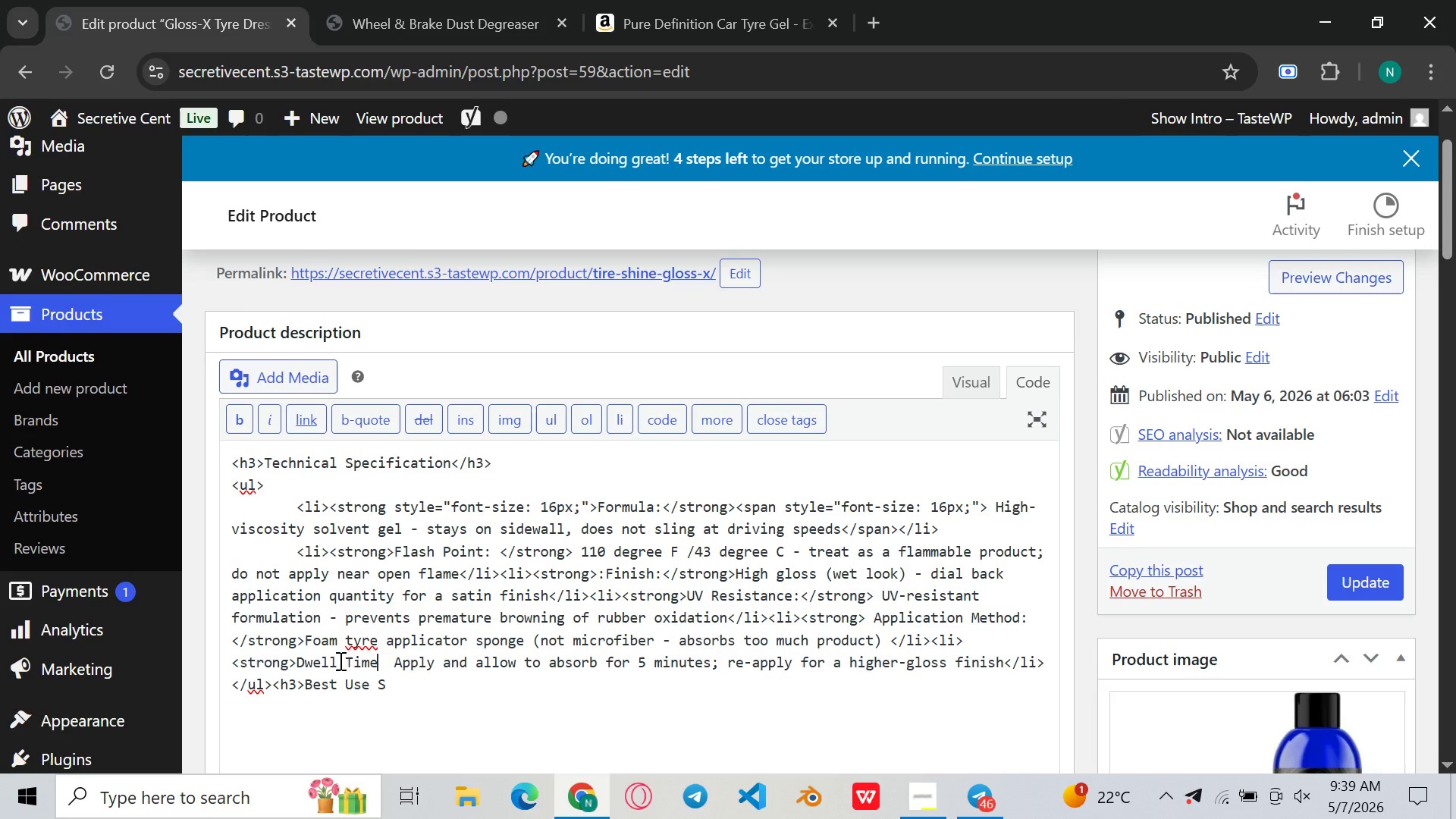 
key(Shift+ShiftLeft)
 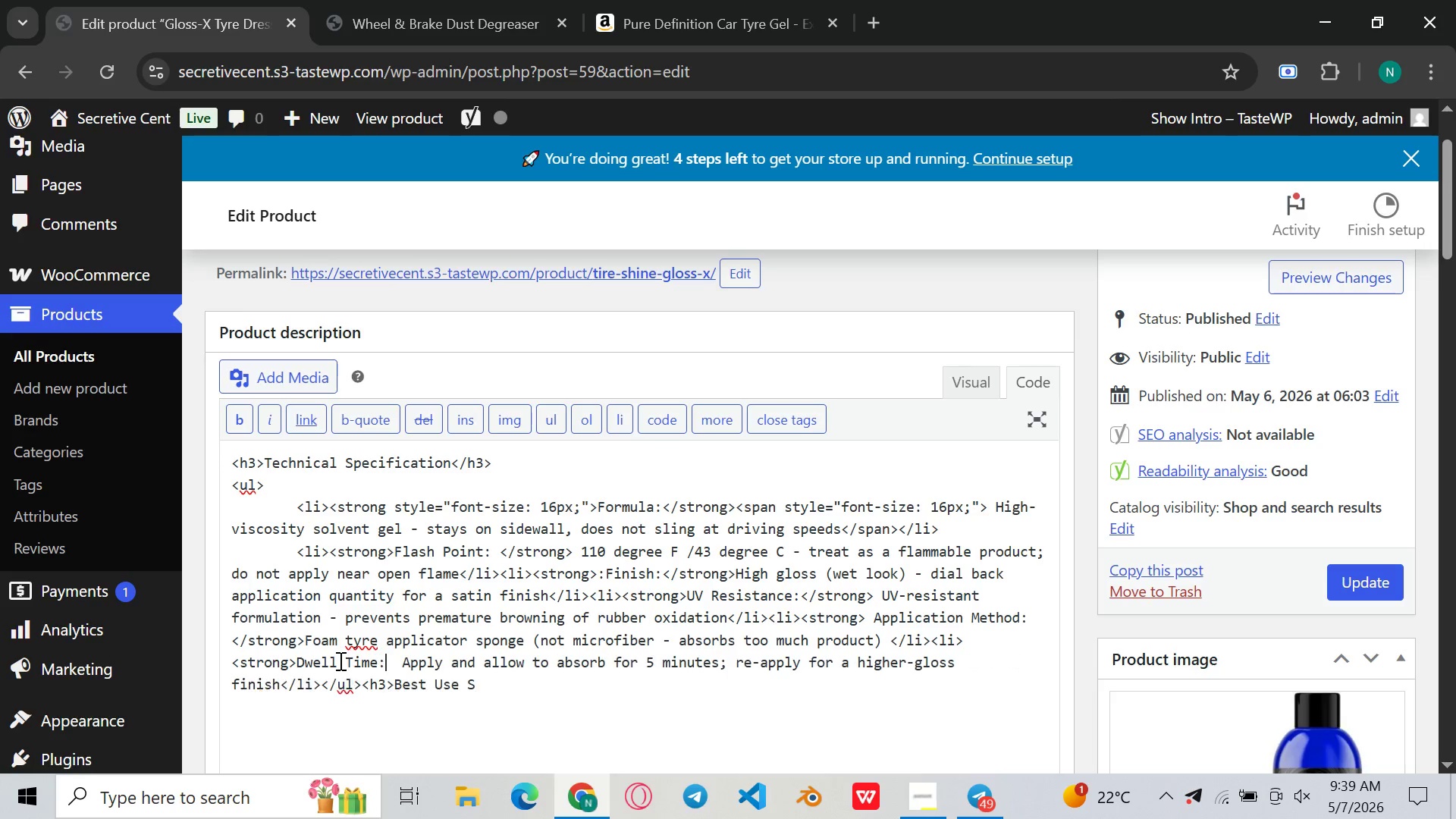 
key(Shift+Semicolon)
 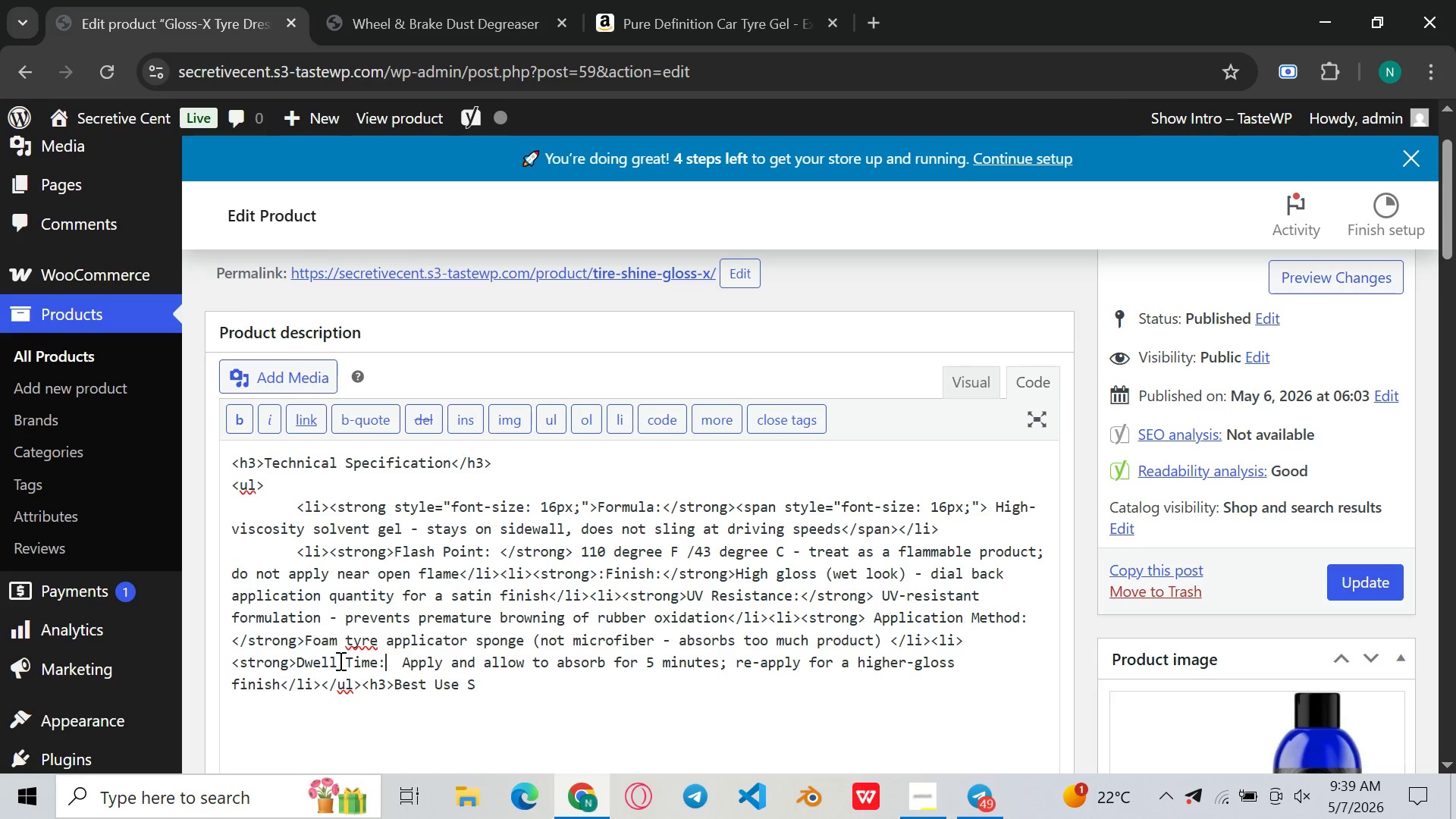 
key(Shift+Comma)
 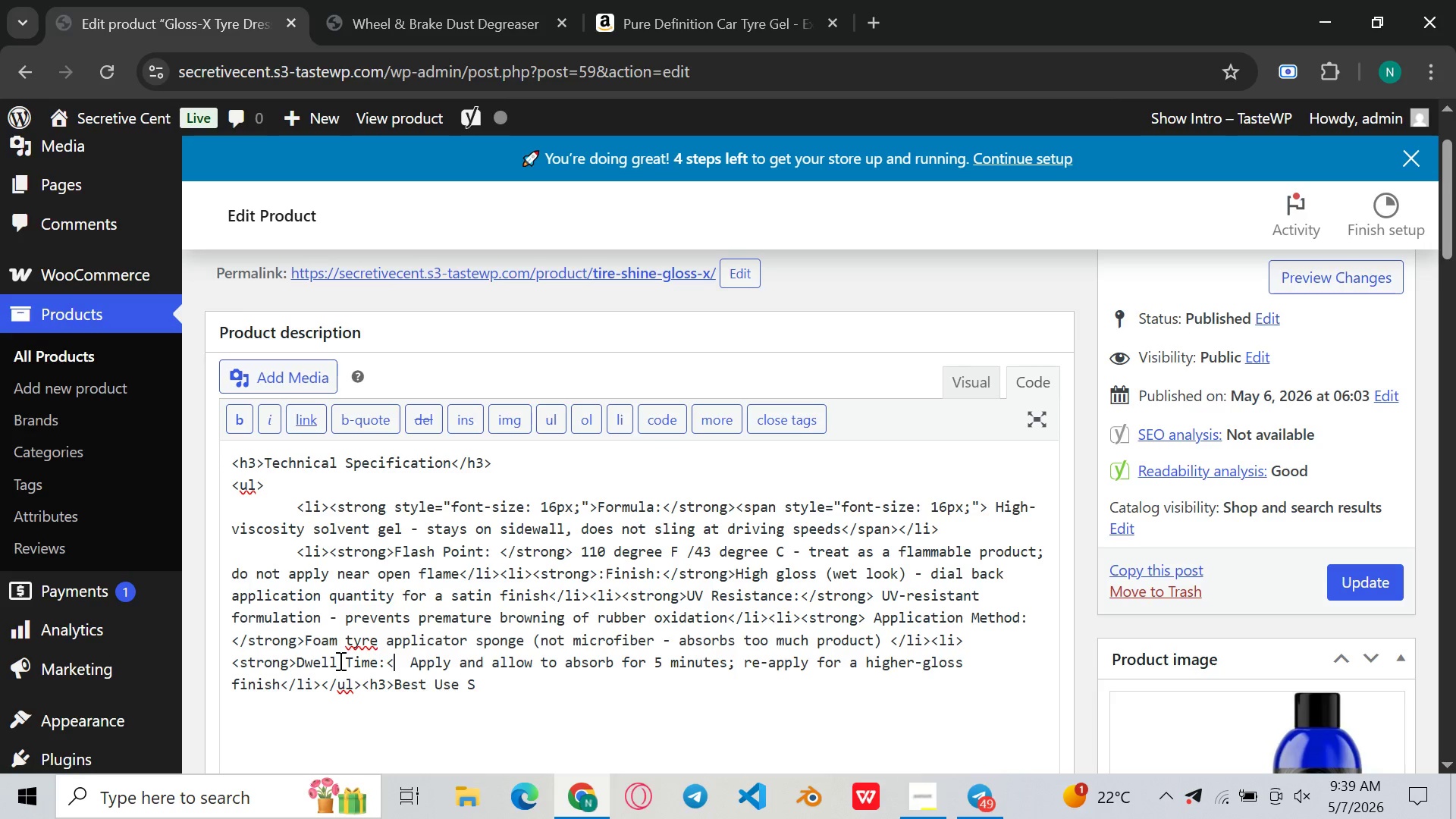 
key(Slash)
 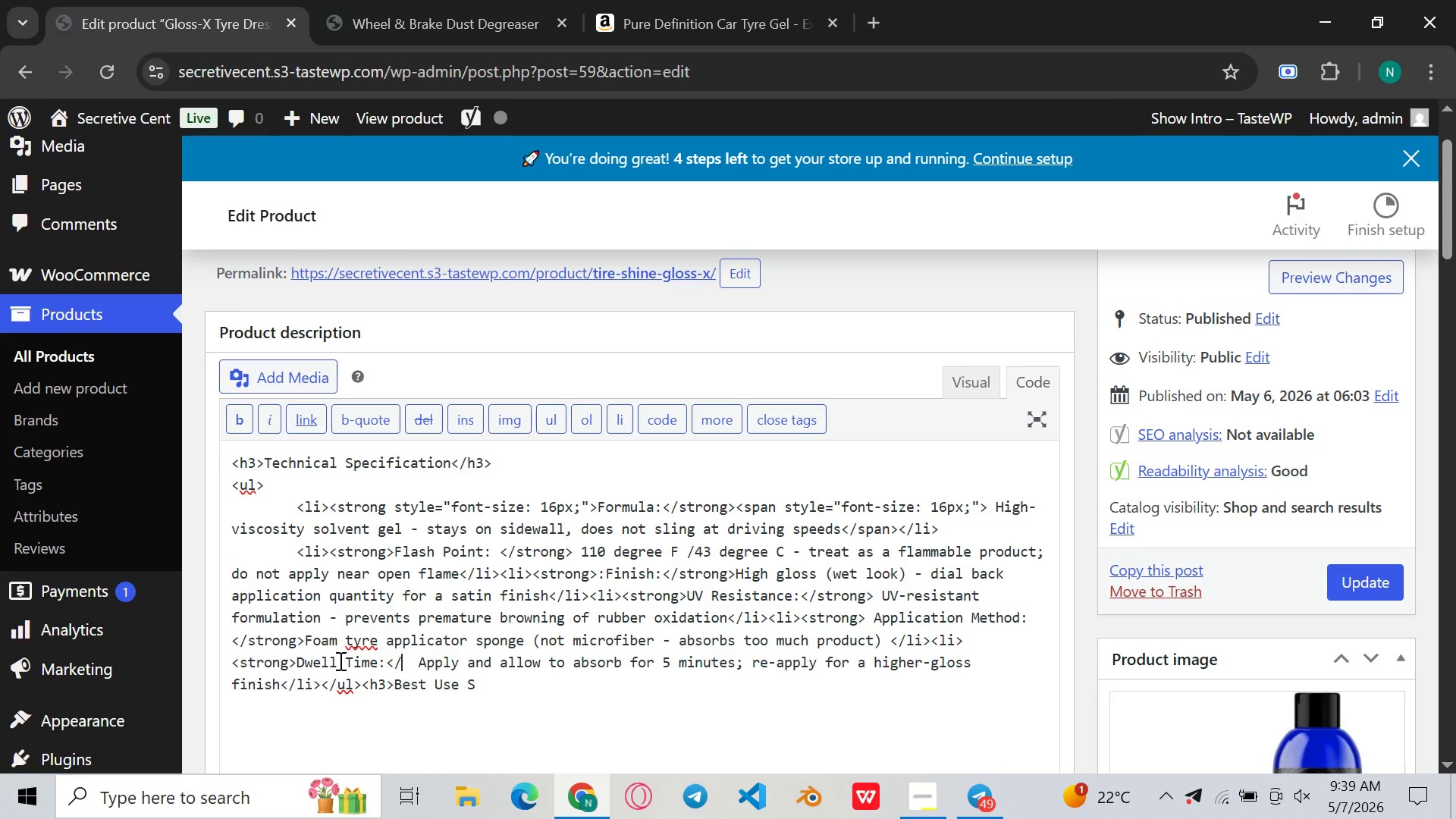 
wait(5.66)
 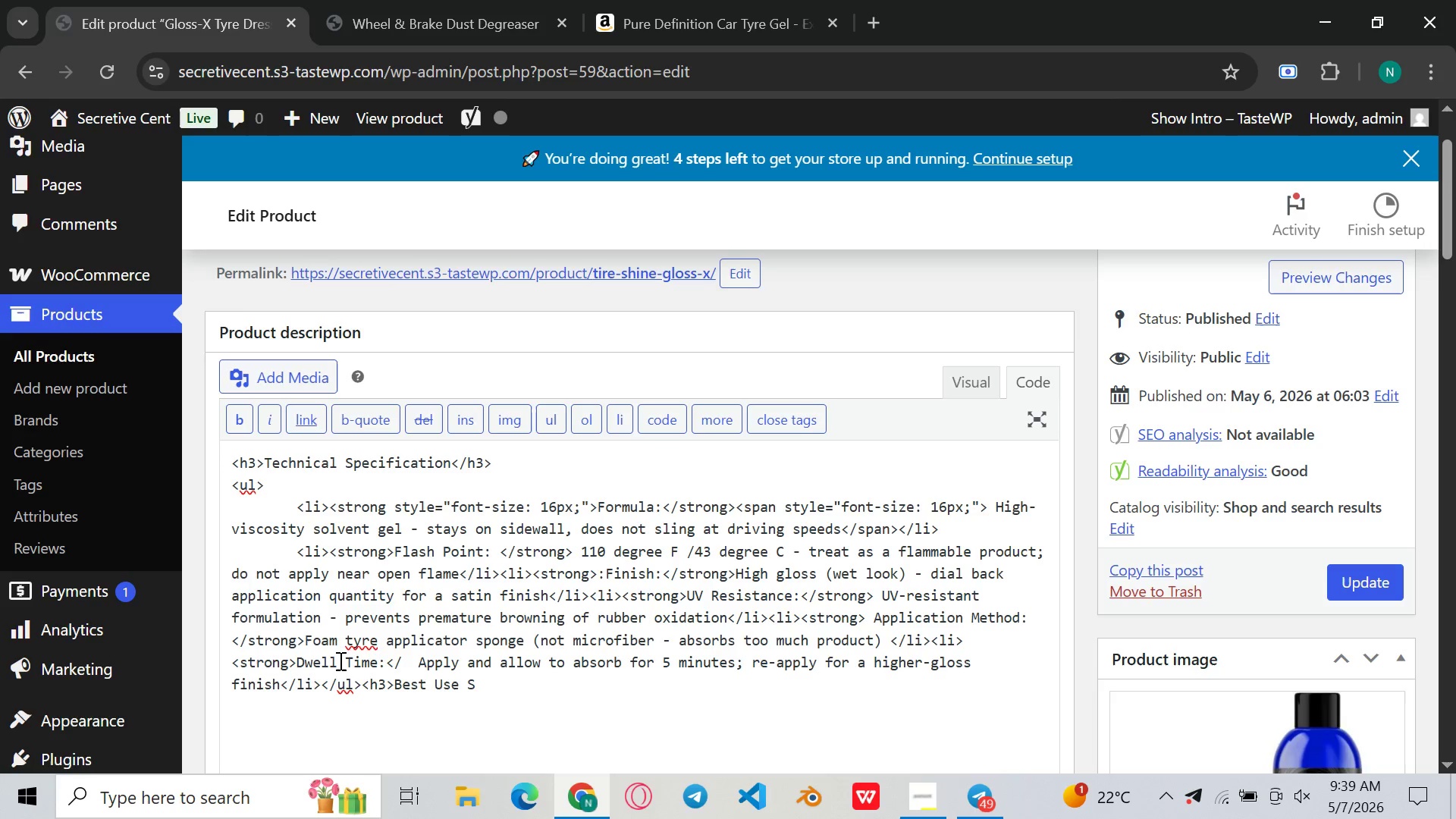 
type(strong>)
 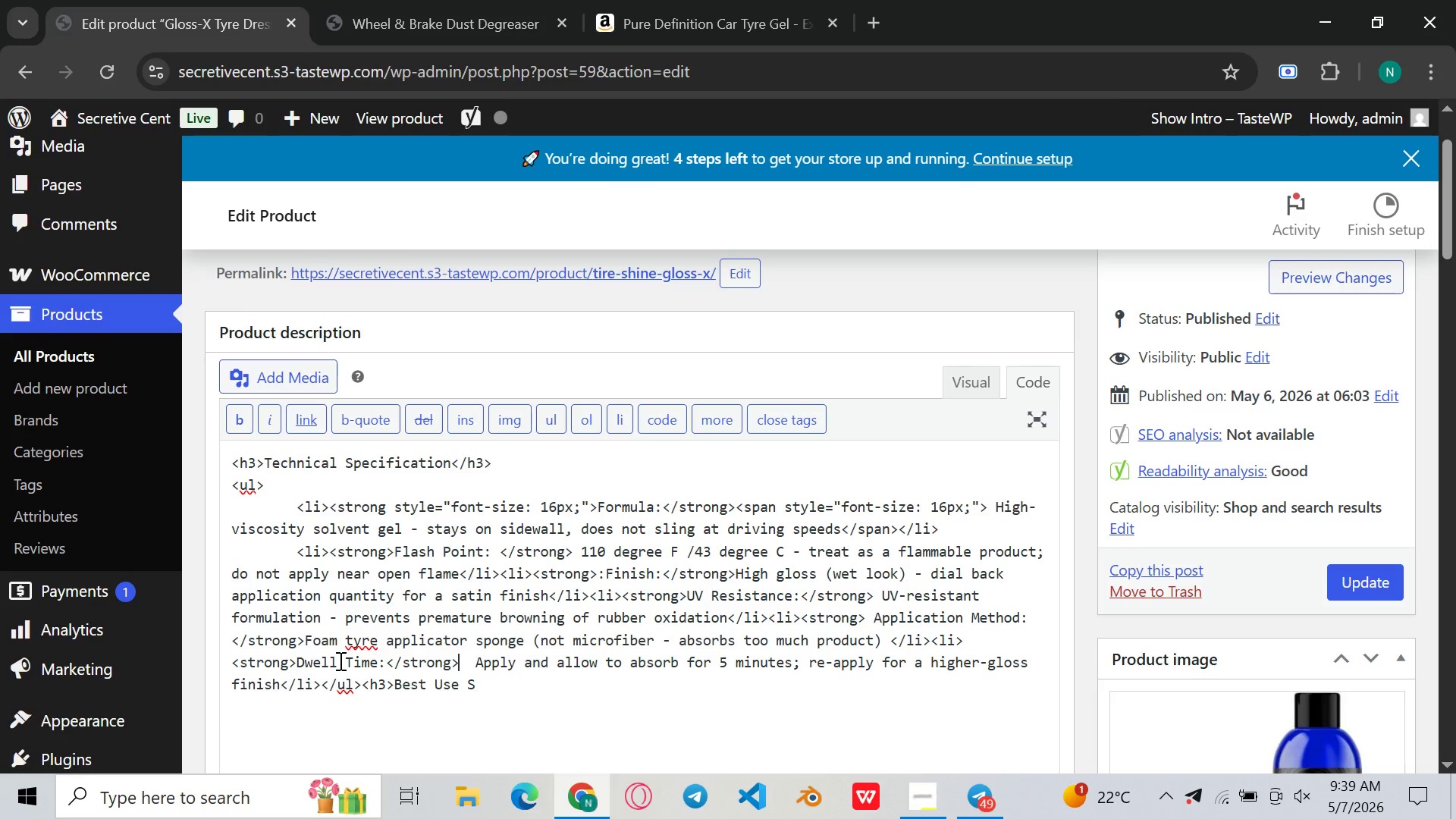 
type(Apply)
key(Backspace)
key(Backspace)
key(Backspace)
key(Backspace)
key(Backspace)
 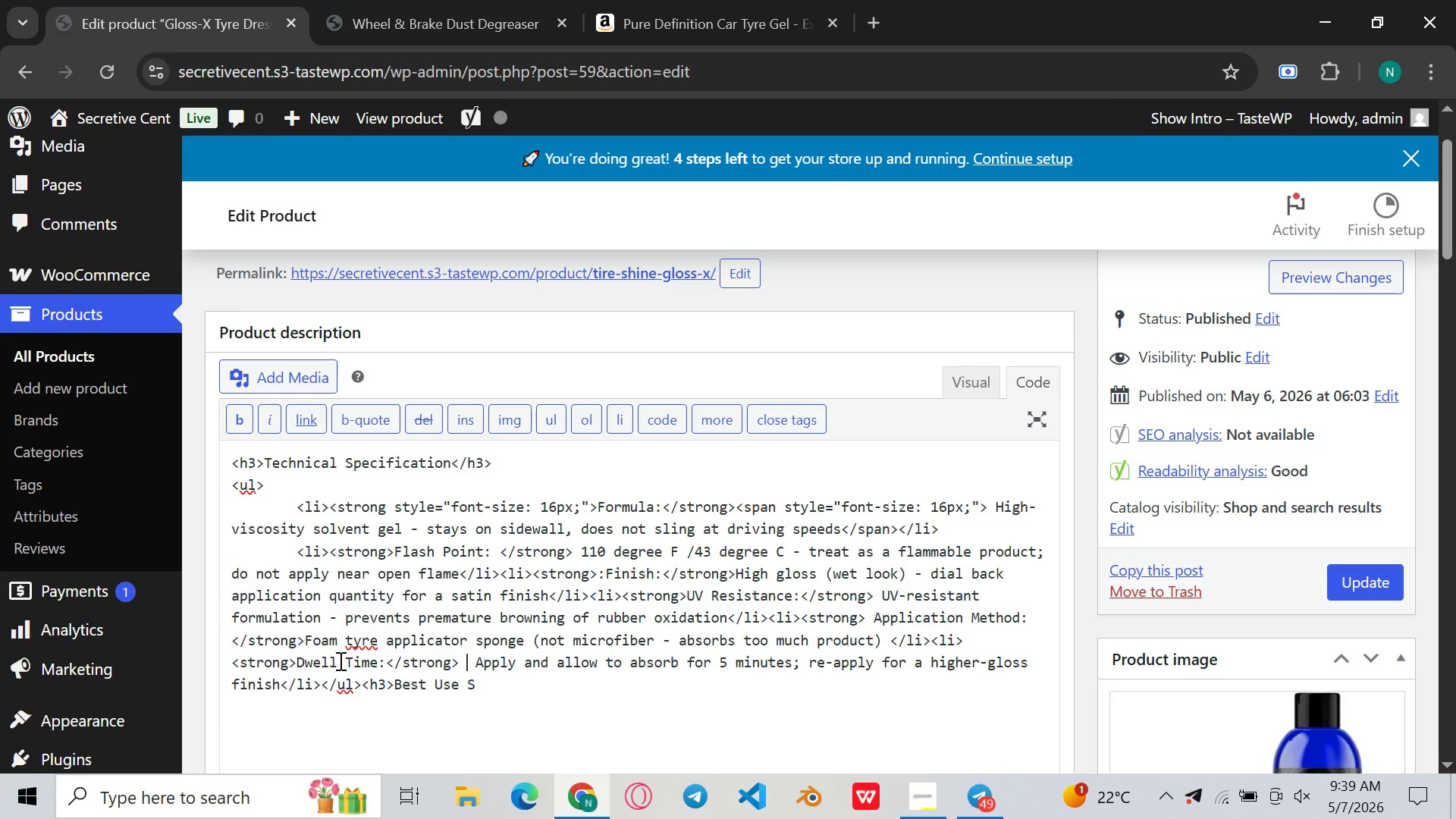 
key(ArrowRight)
 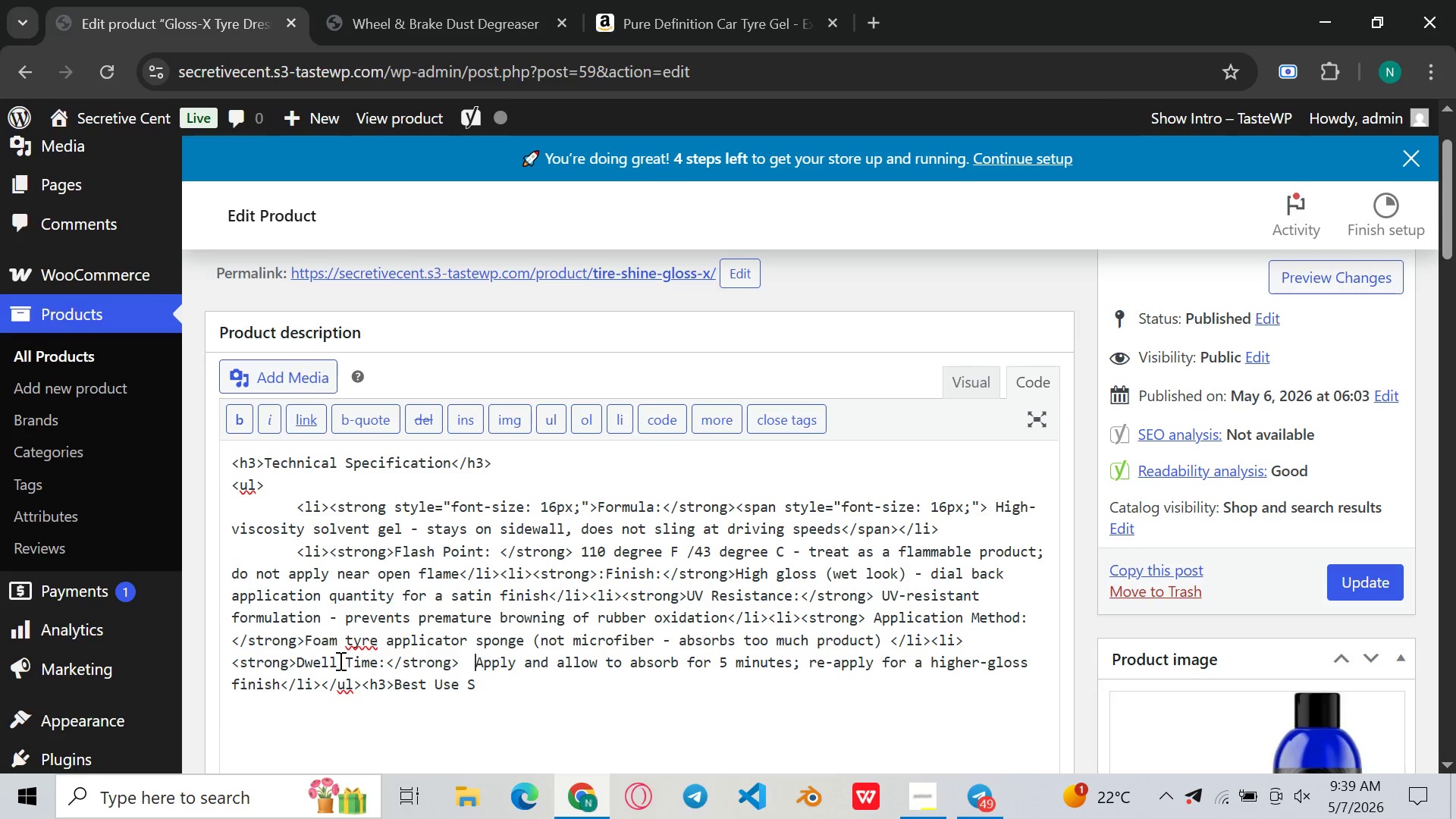 
key(ArrowRight)
 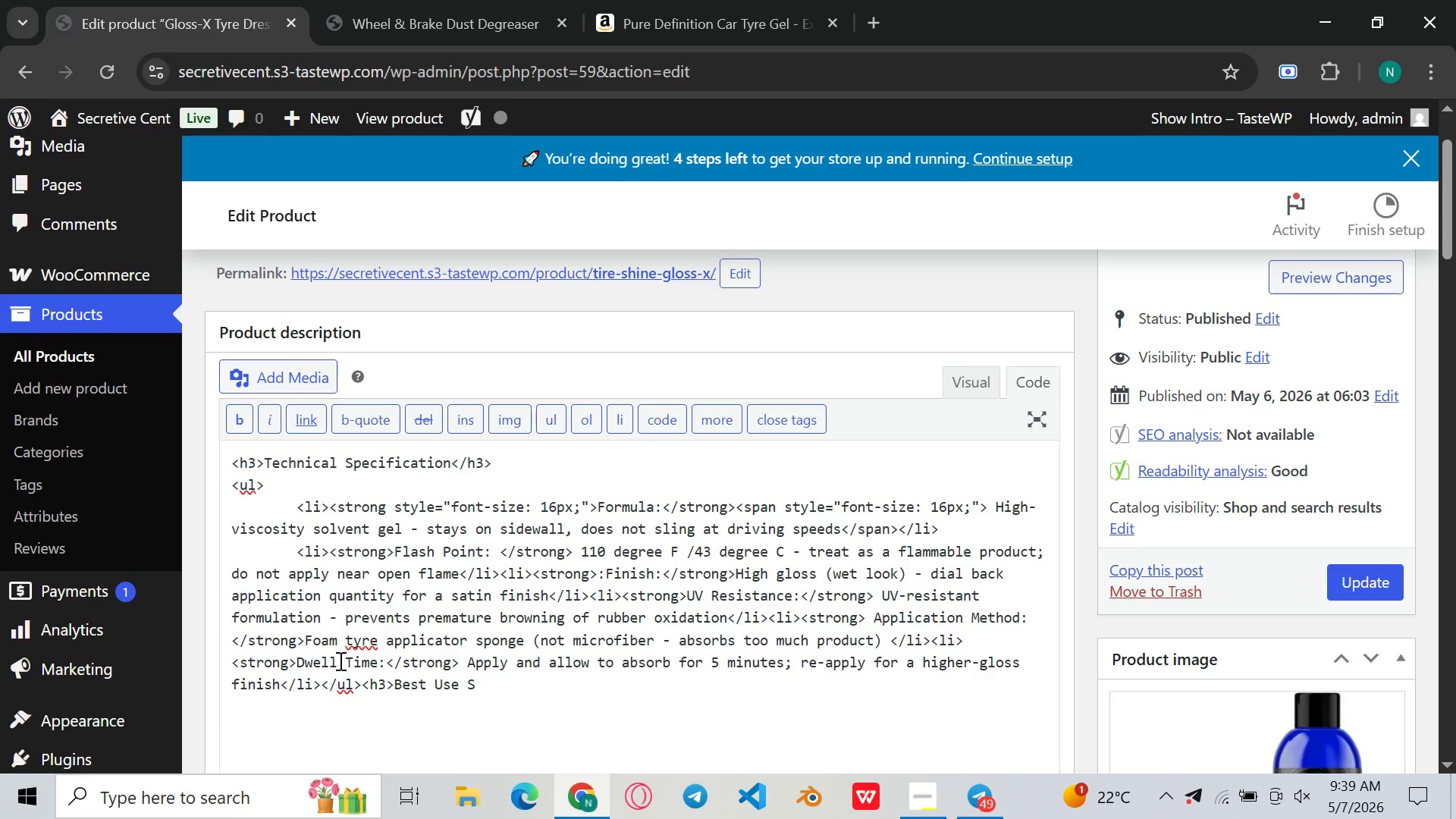 
key(Backspace)
 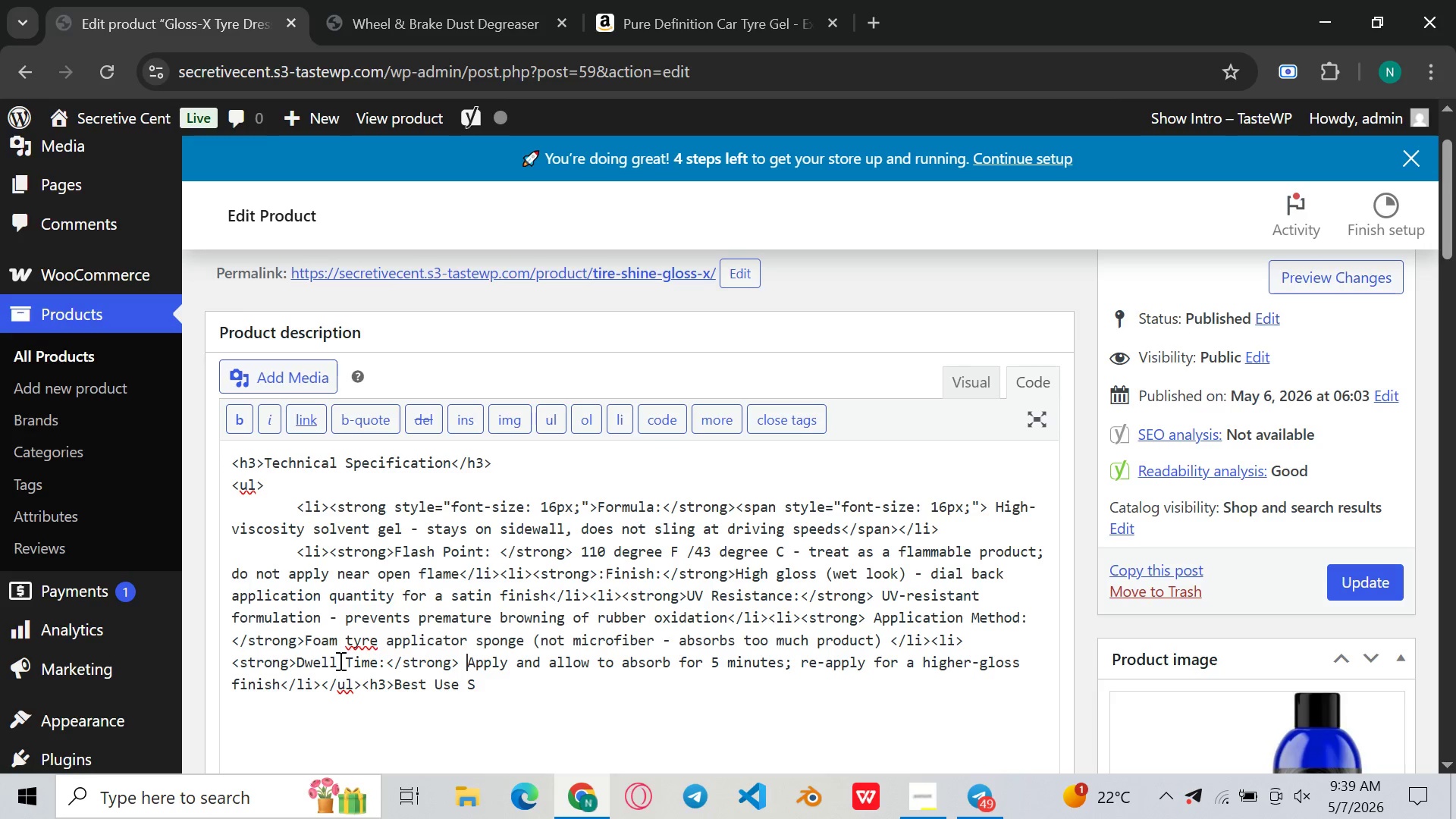 
wait(6.2)
 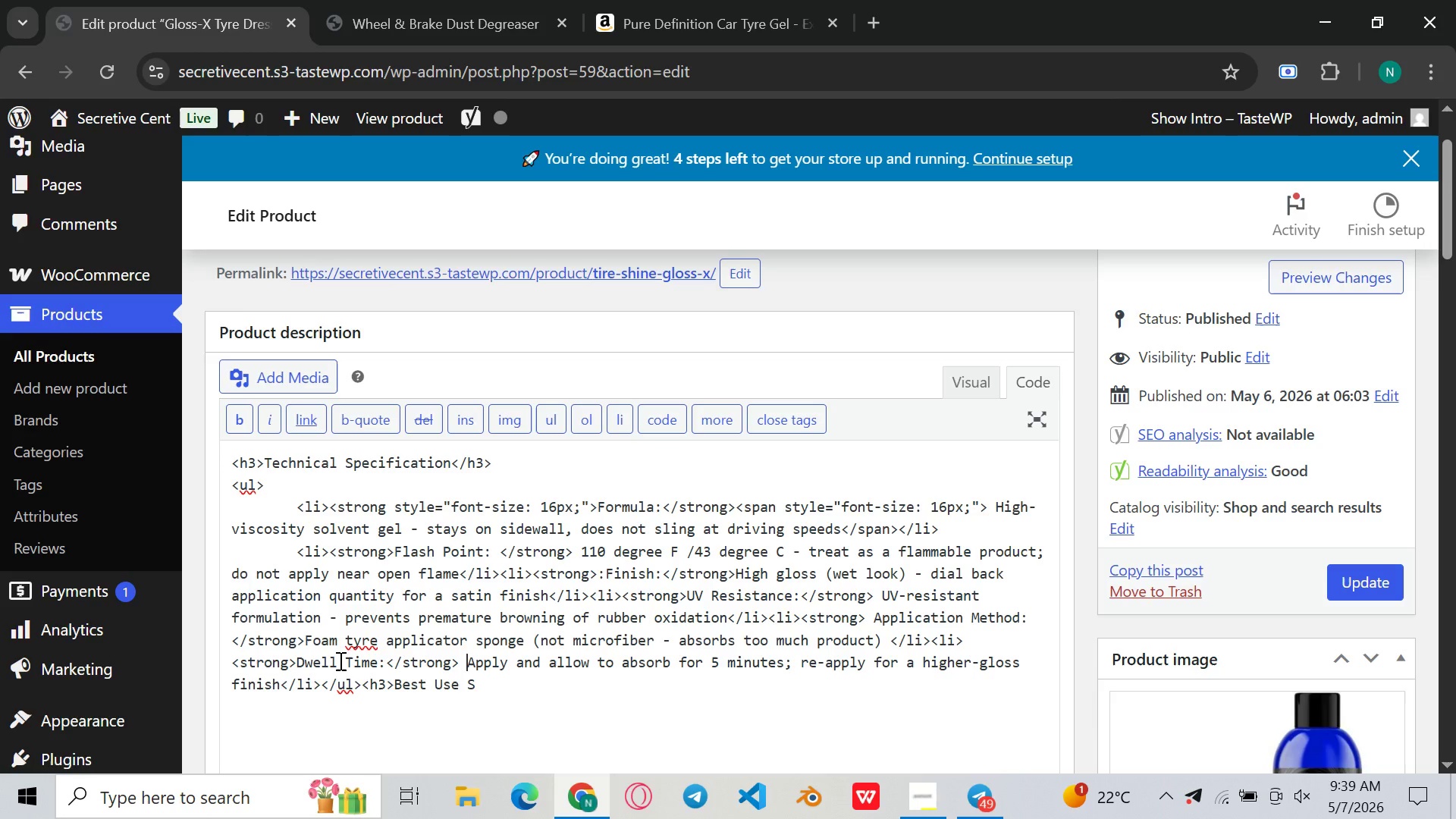 
left_click([532, 695])
 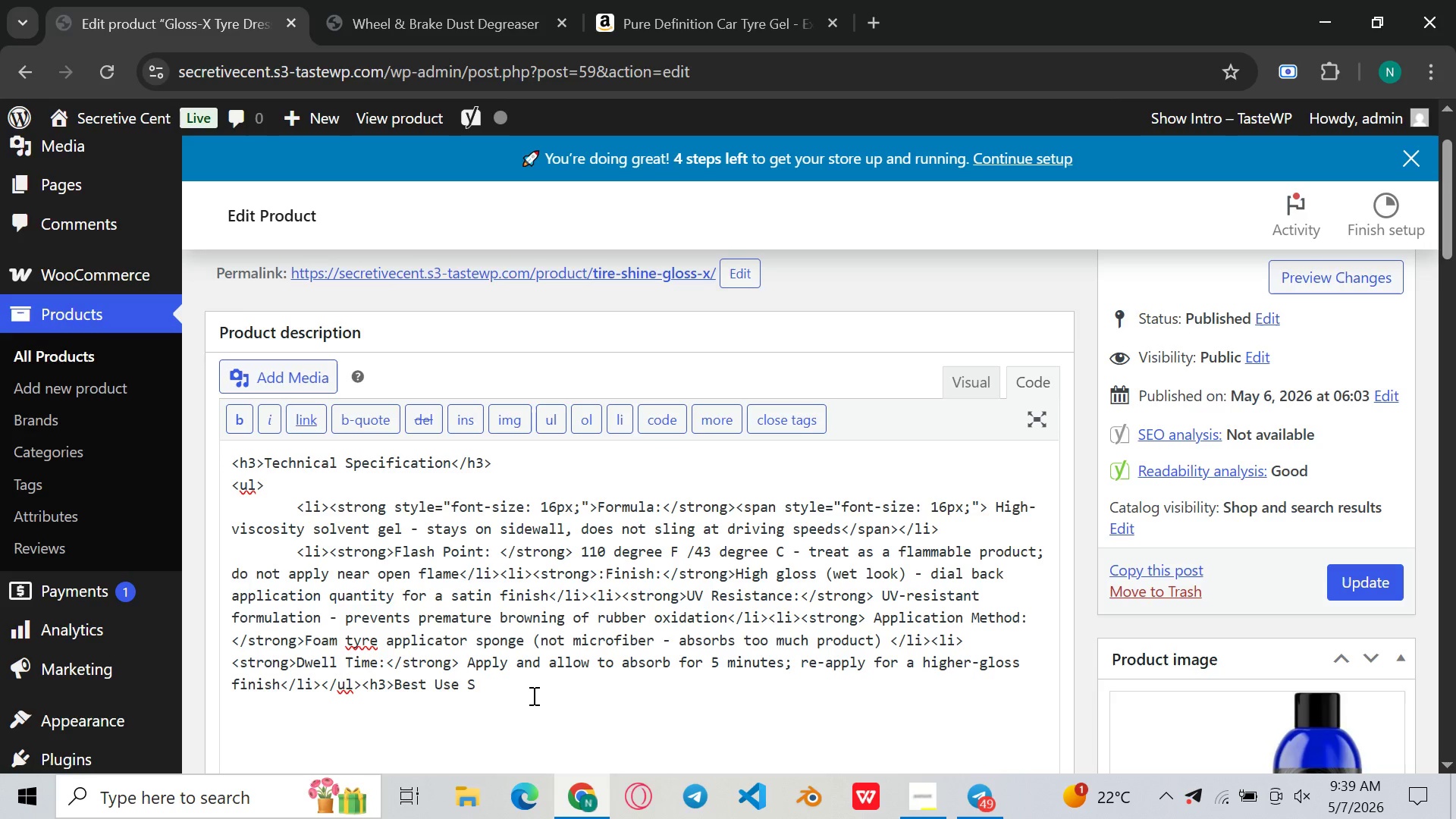 
type(cenaro)
key(Backspace)
type(io )
key(Backspace)
type(s<.)
key(Backspace)
type(/h3><ul><li>)
 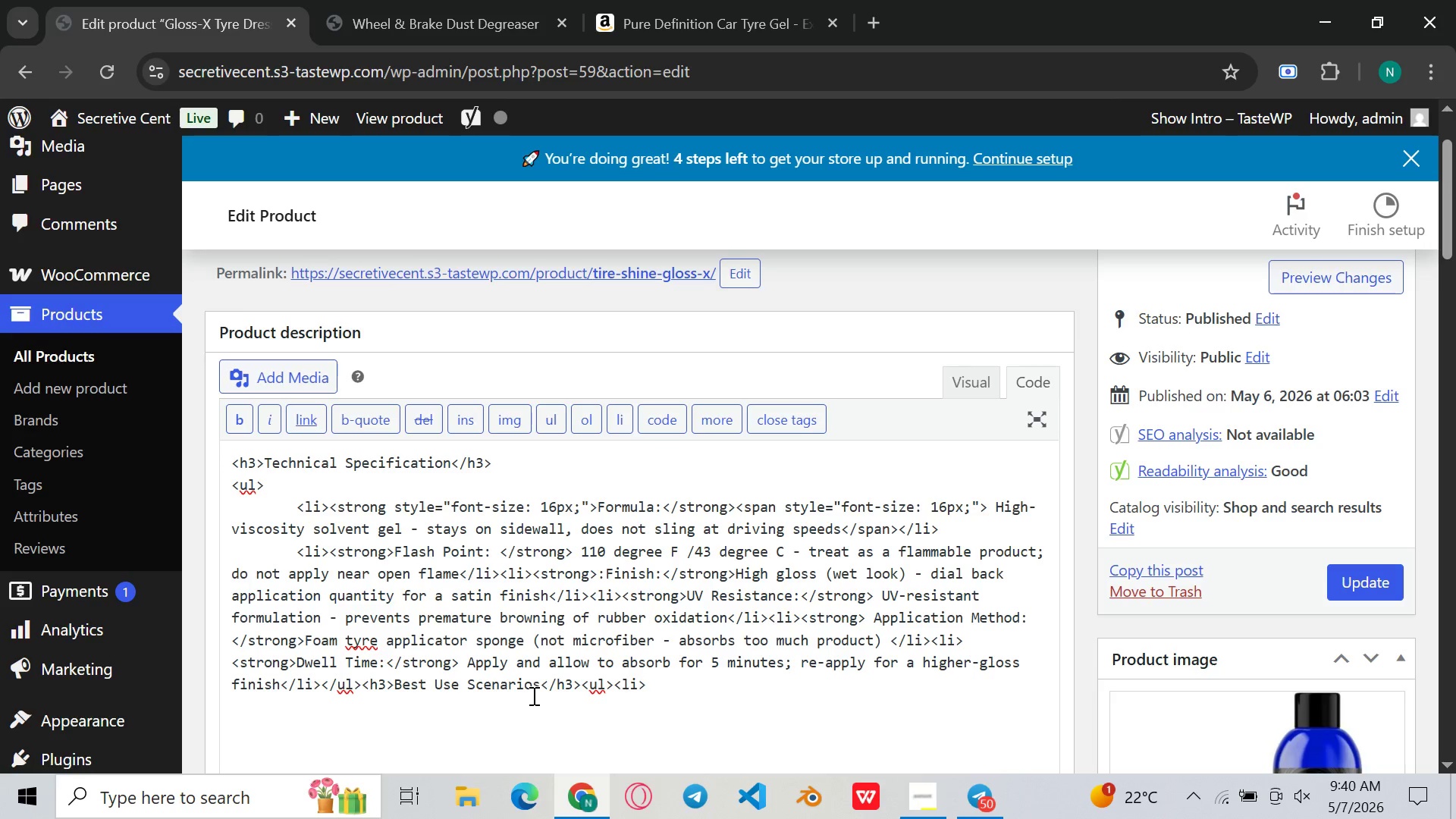 
wait(12.89)
 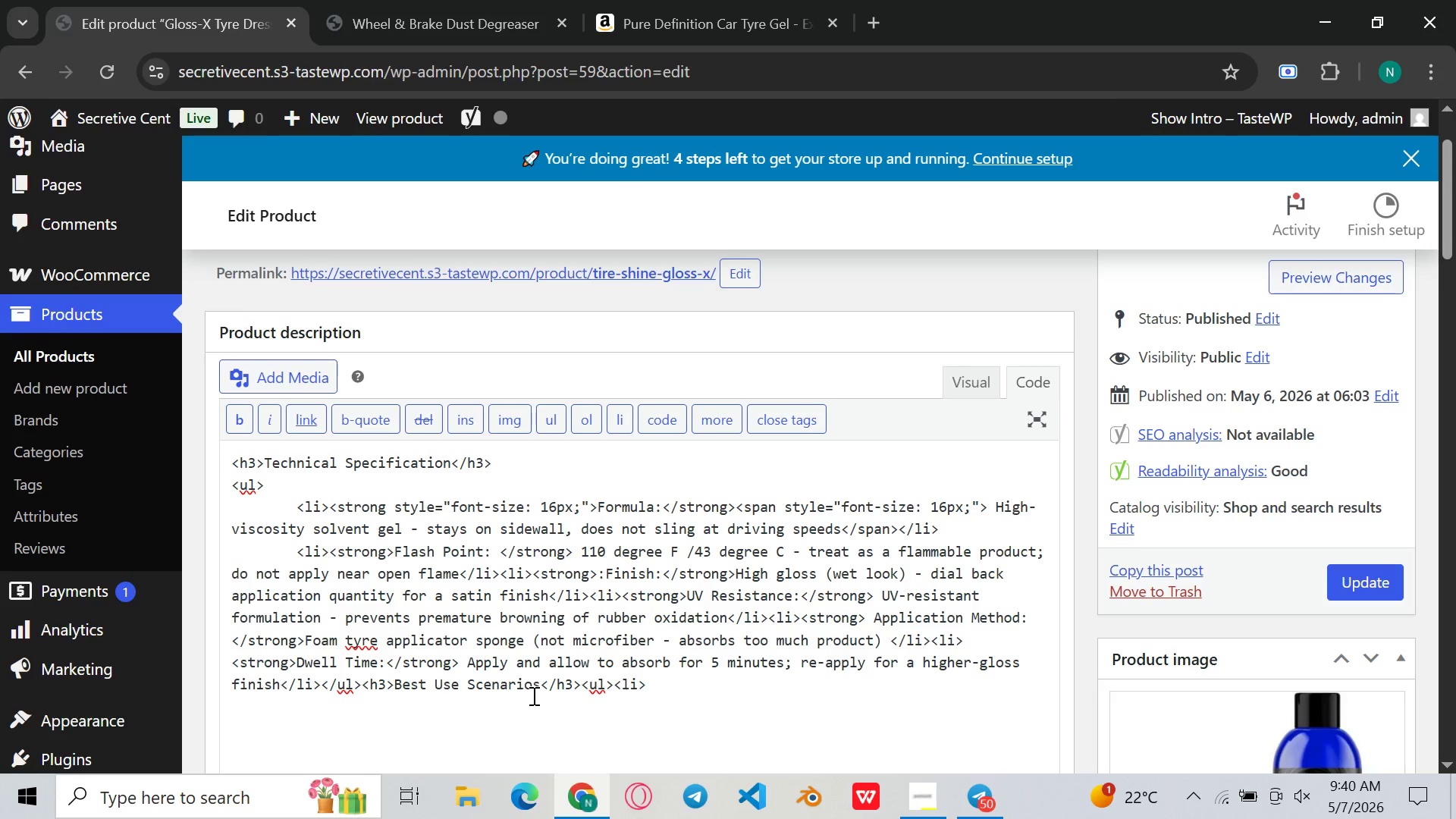 
type(<strong>)
 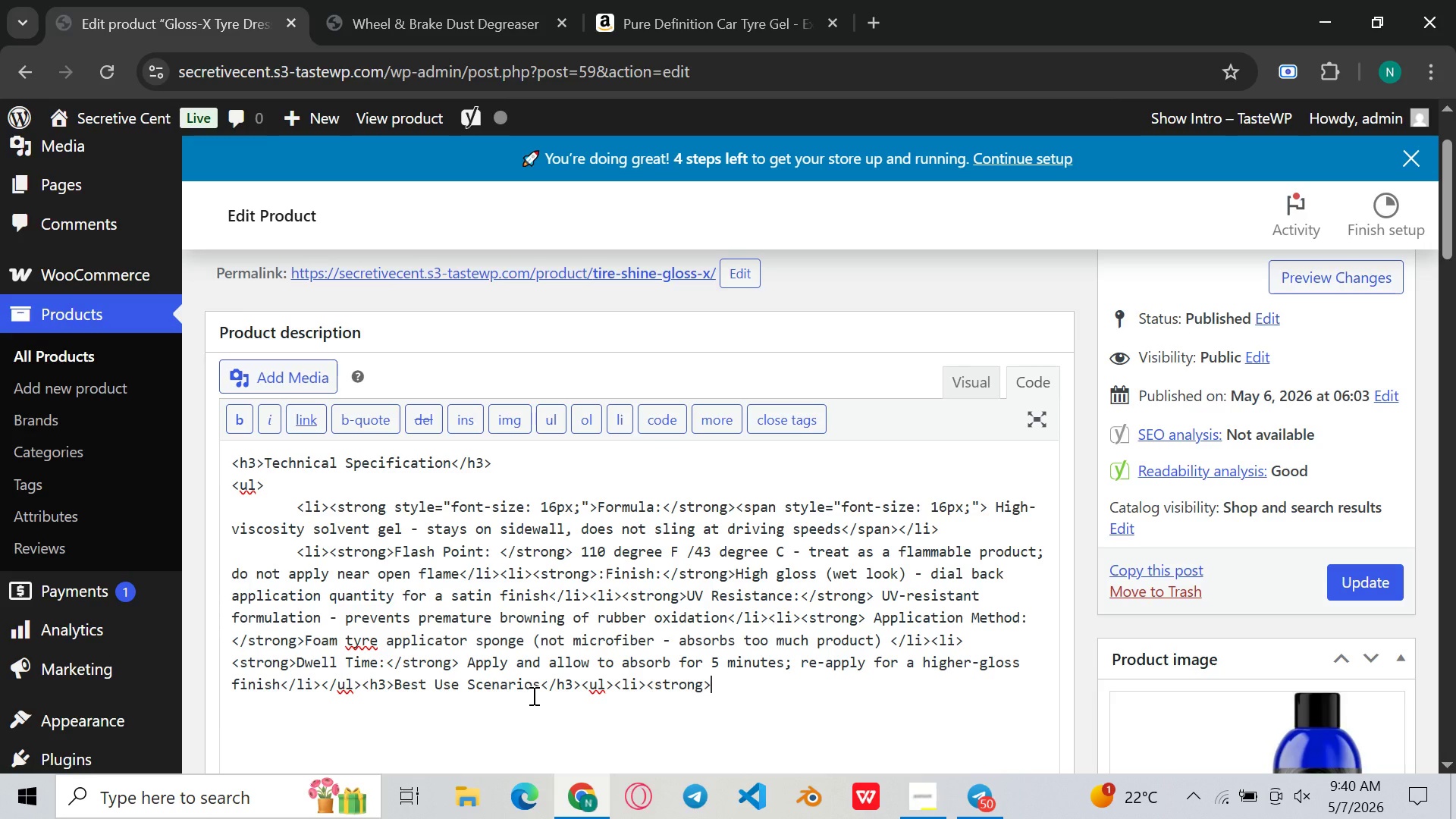 
type(Full Detail Finishing Step:)
 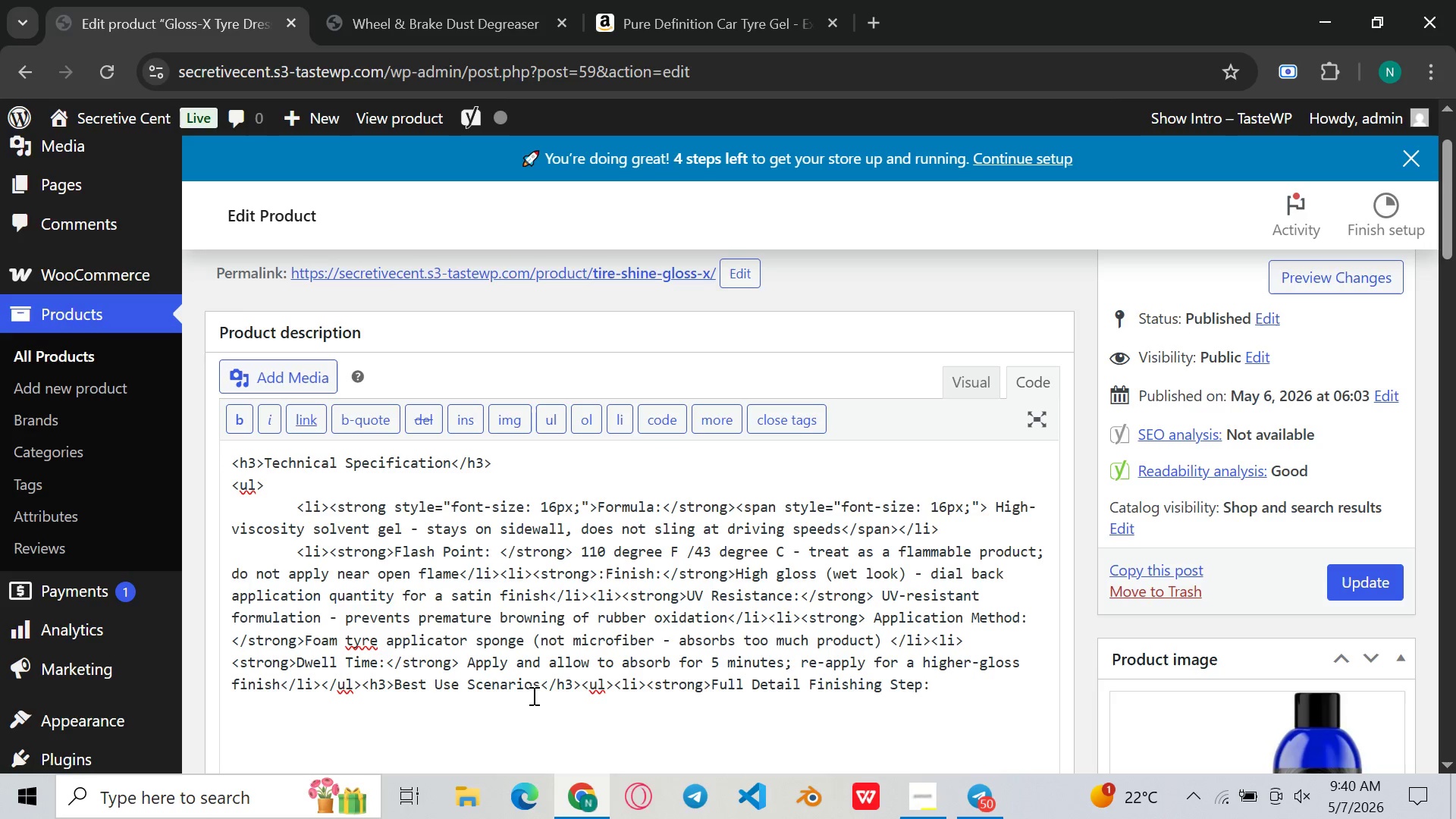 
type(</strong>)
 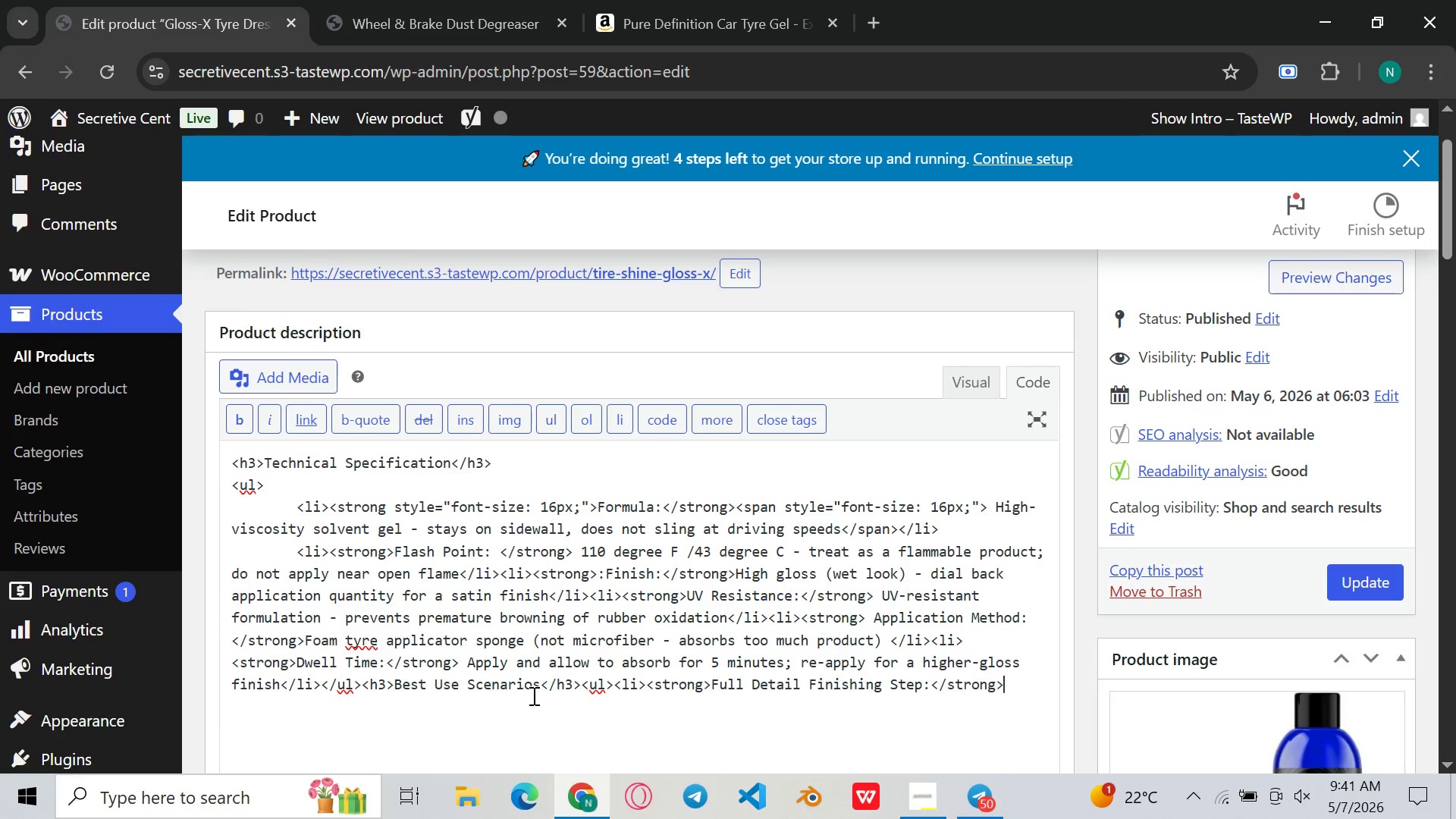 
type(Apply as the )
 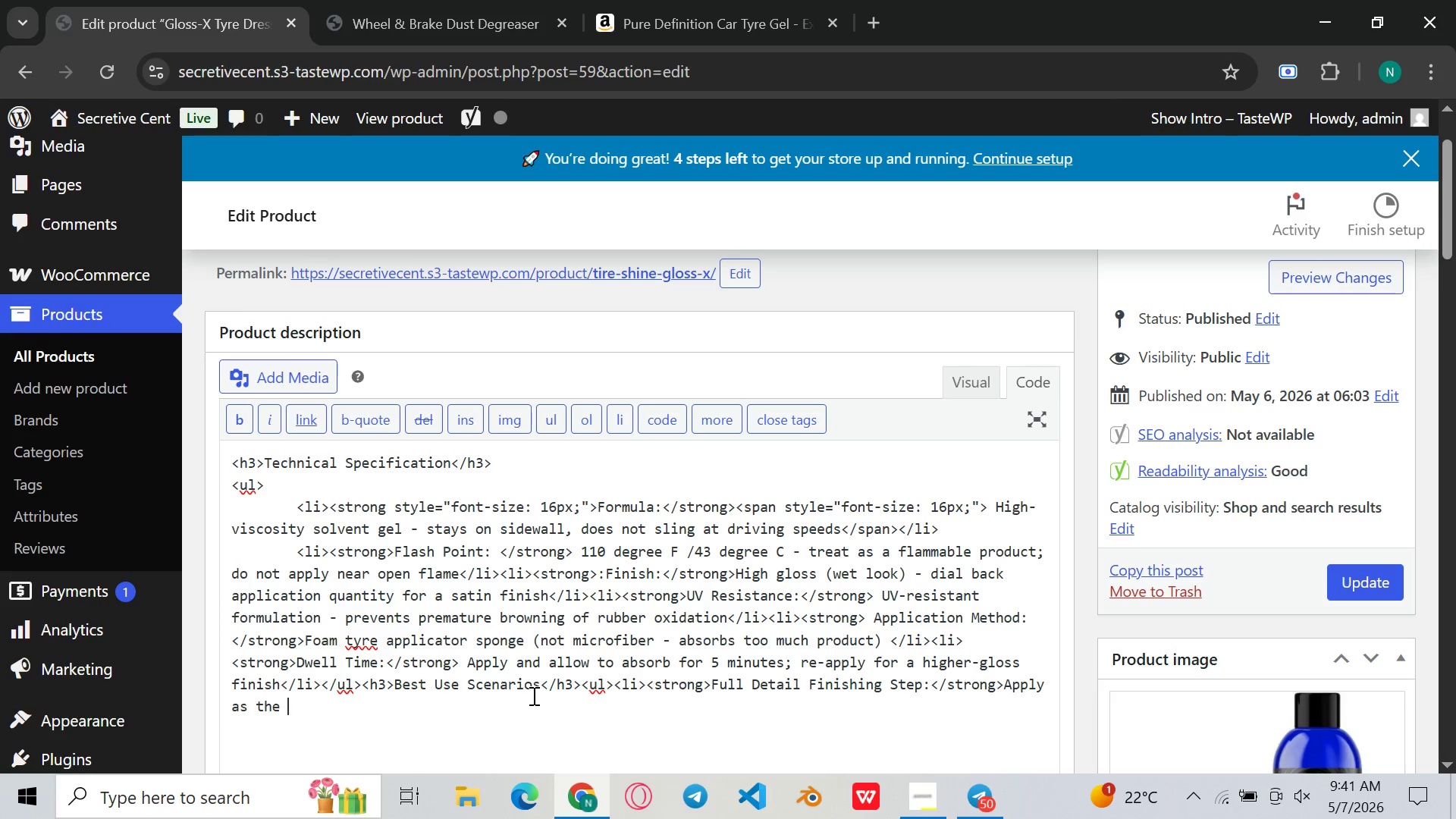 
wait(9.12)
 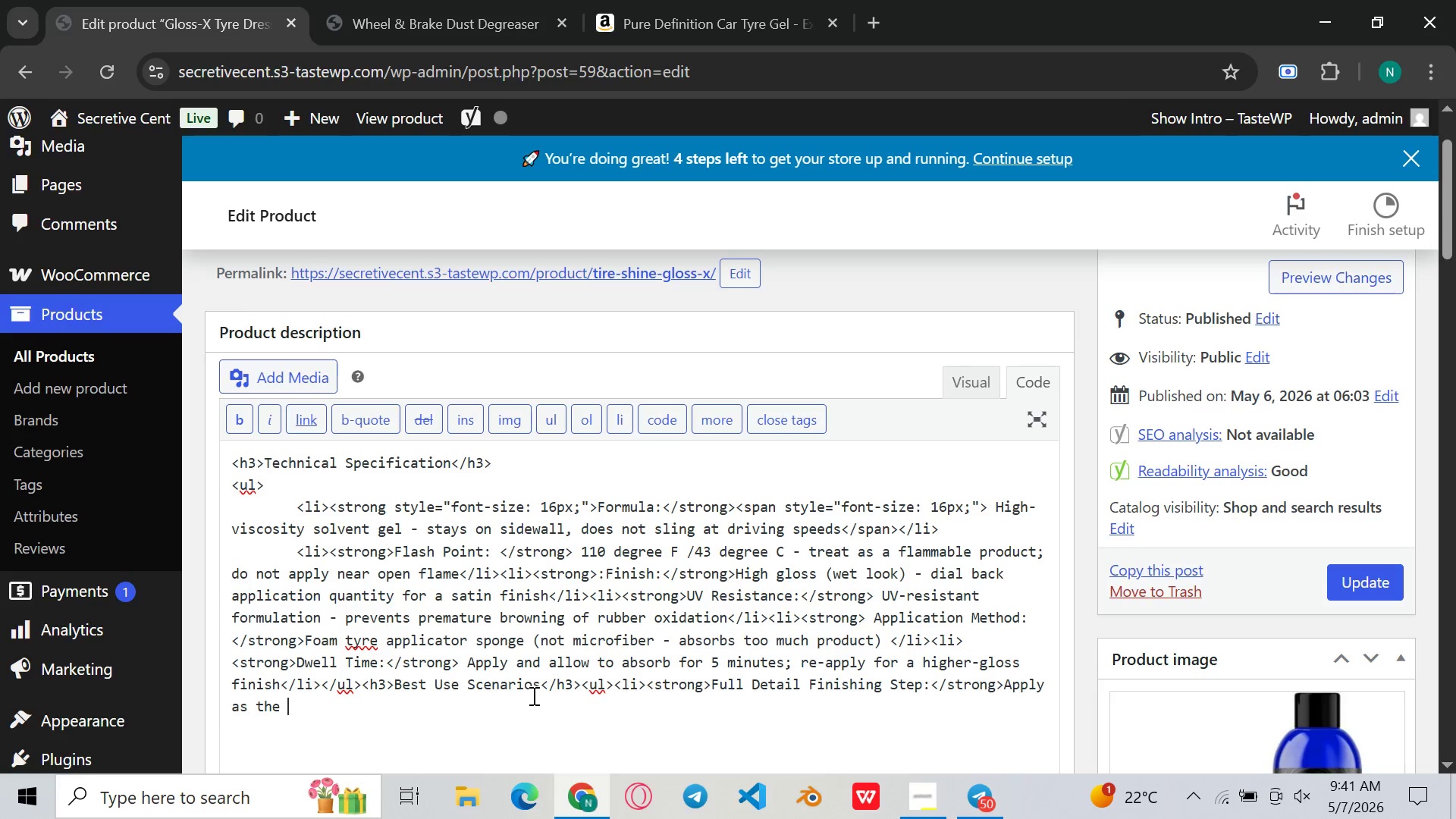 
type(last )
 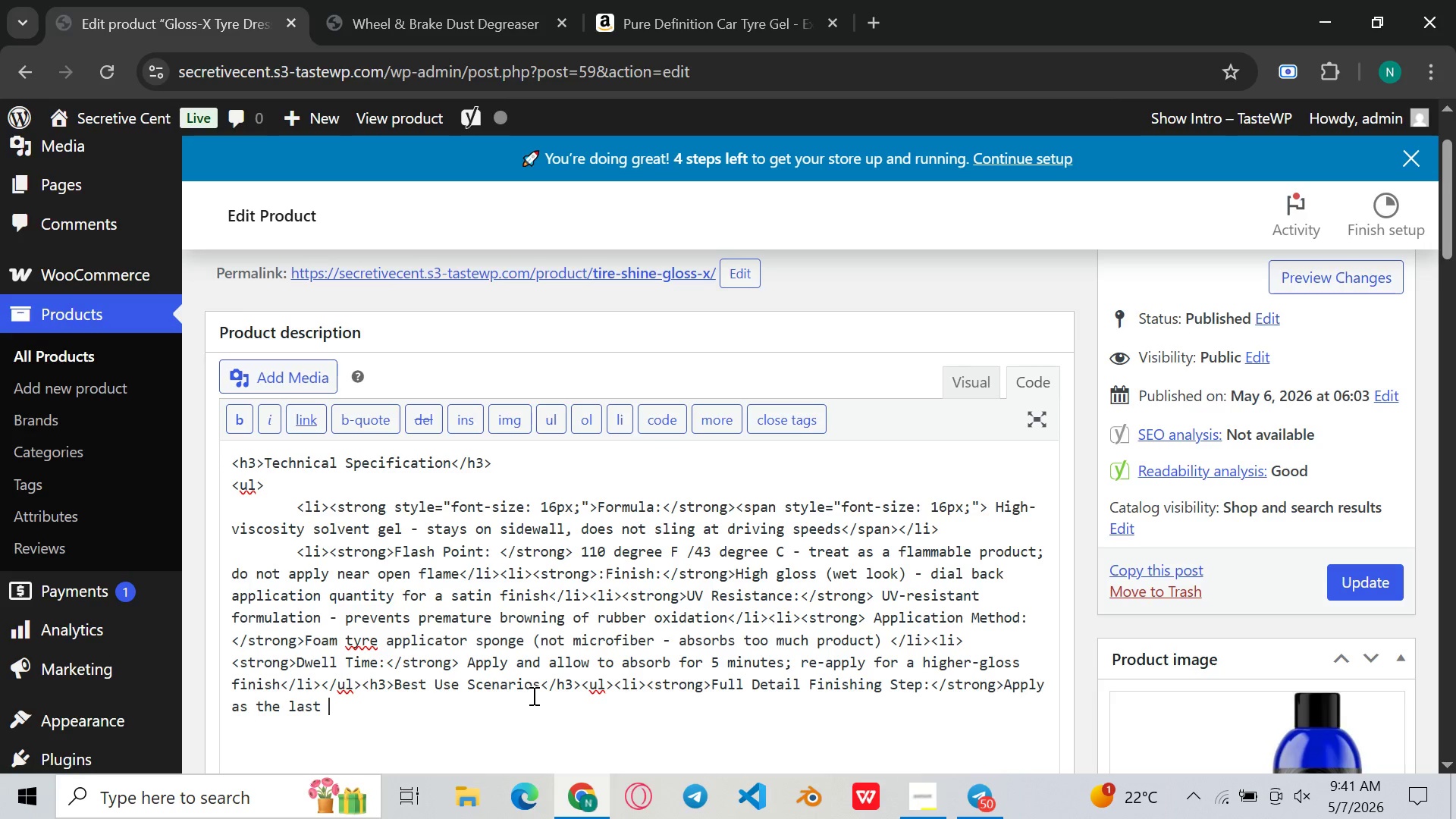 
wait(9.16)
 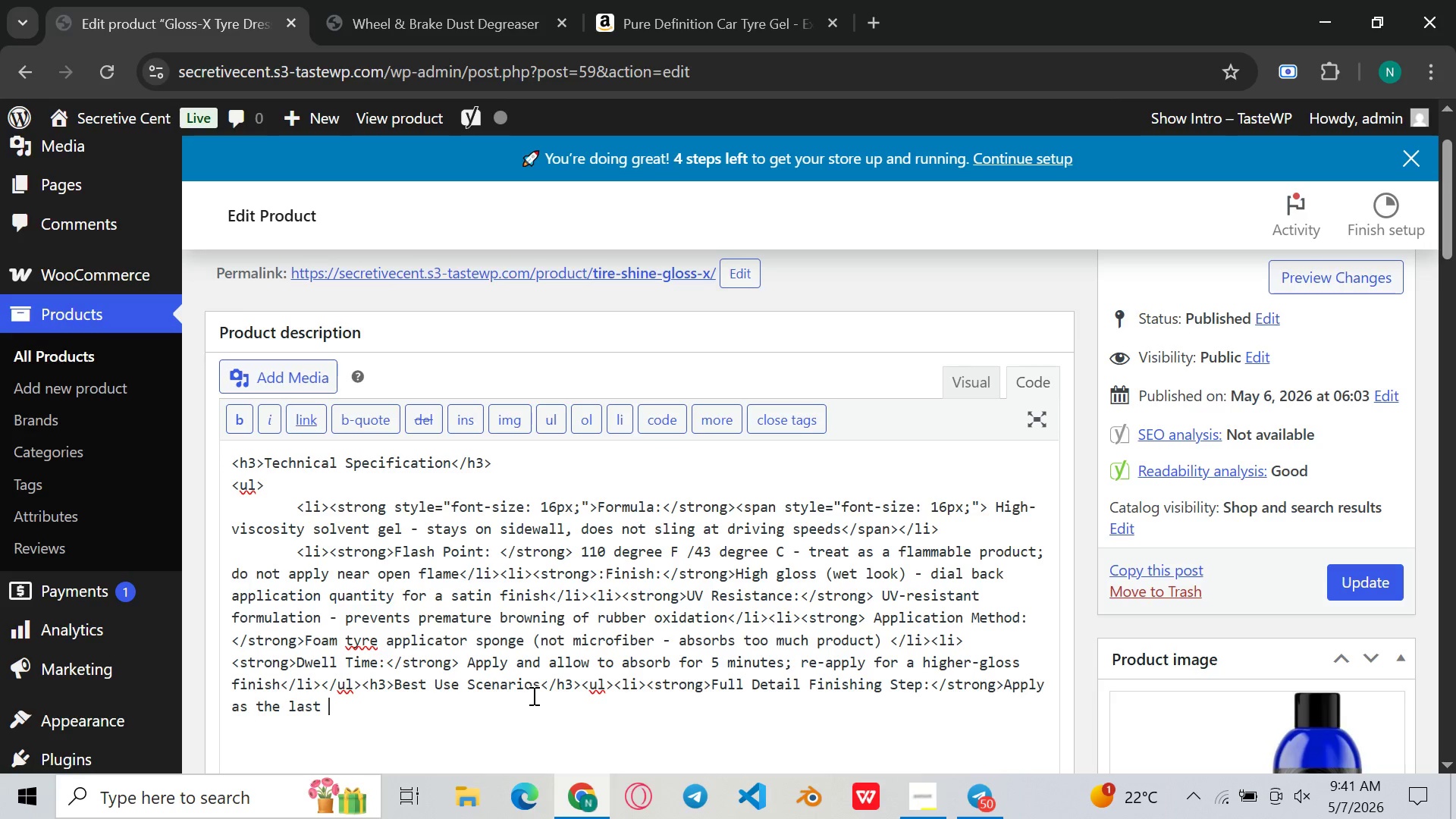 
type(step in a full exteror)
key(Backspace)
key(Backspace)
type(ior detail, after wheel cleaning )
 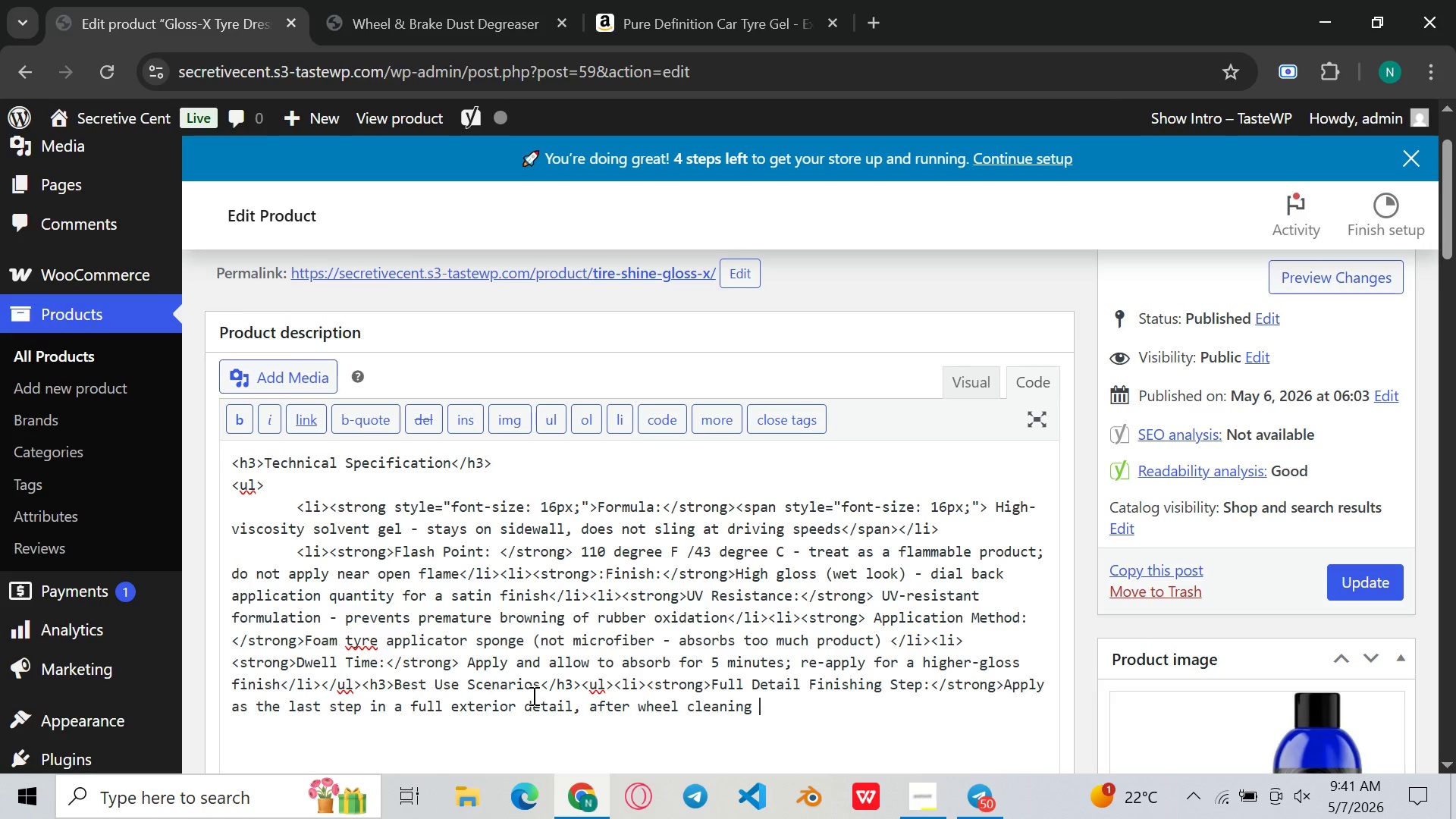 
type(and before vehicle handover)
 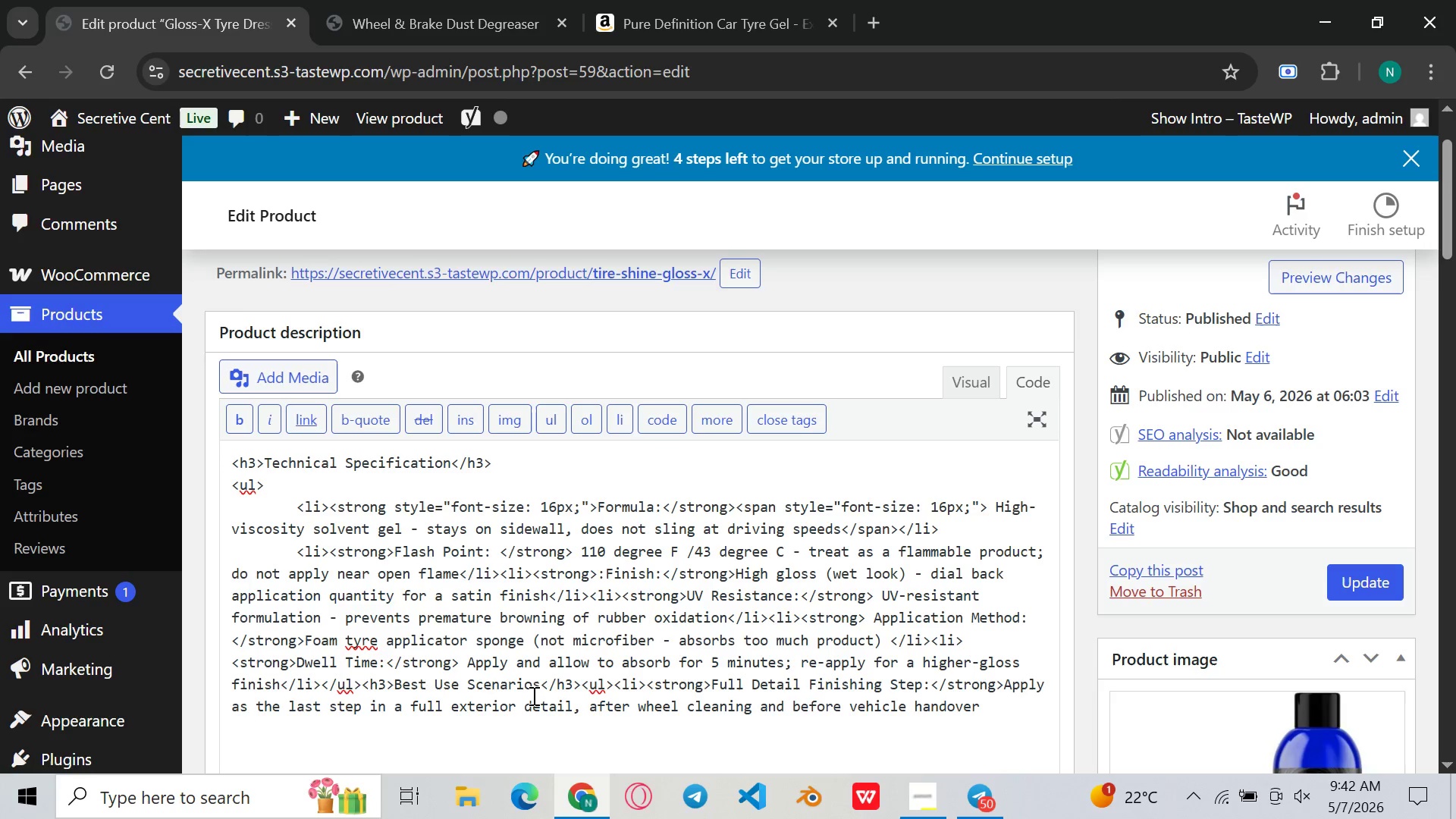 
type(. The wet-look tyre shine is he )
key(Backspace)
key(Backspace)
key(Backspace)
key(Backspace)
key(Backspace)
type(s the )
 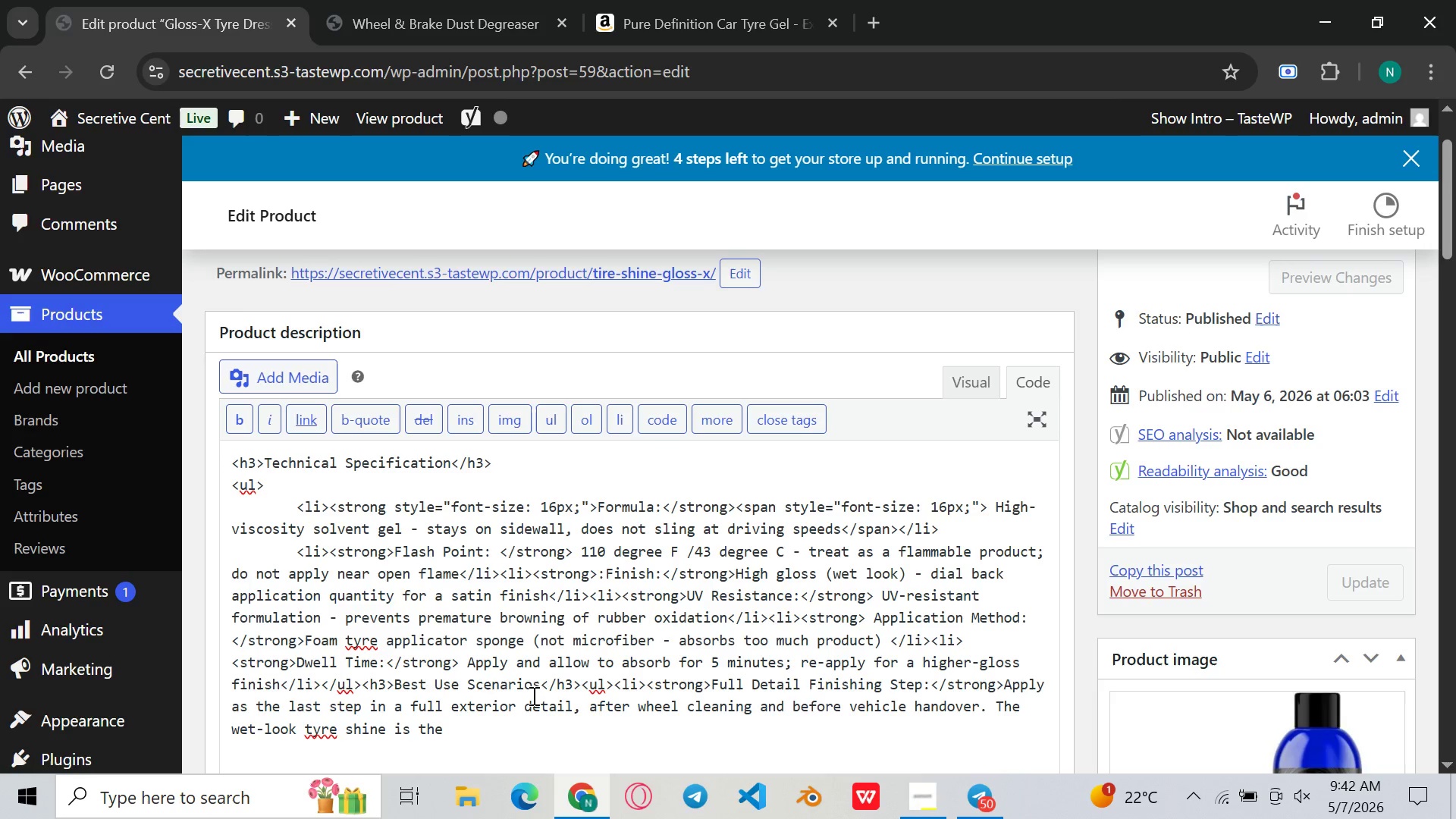 
type(visual cue clients )
 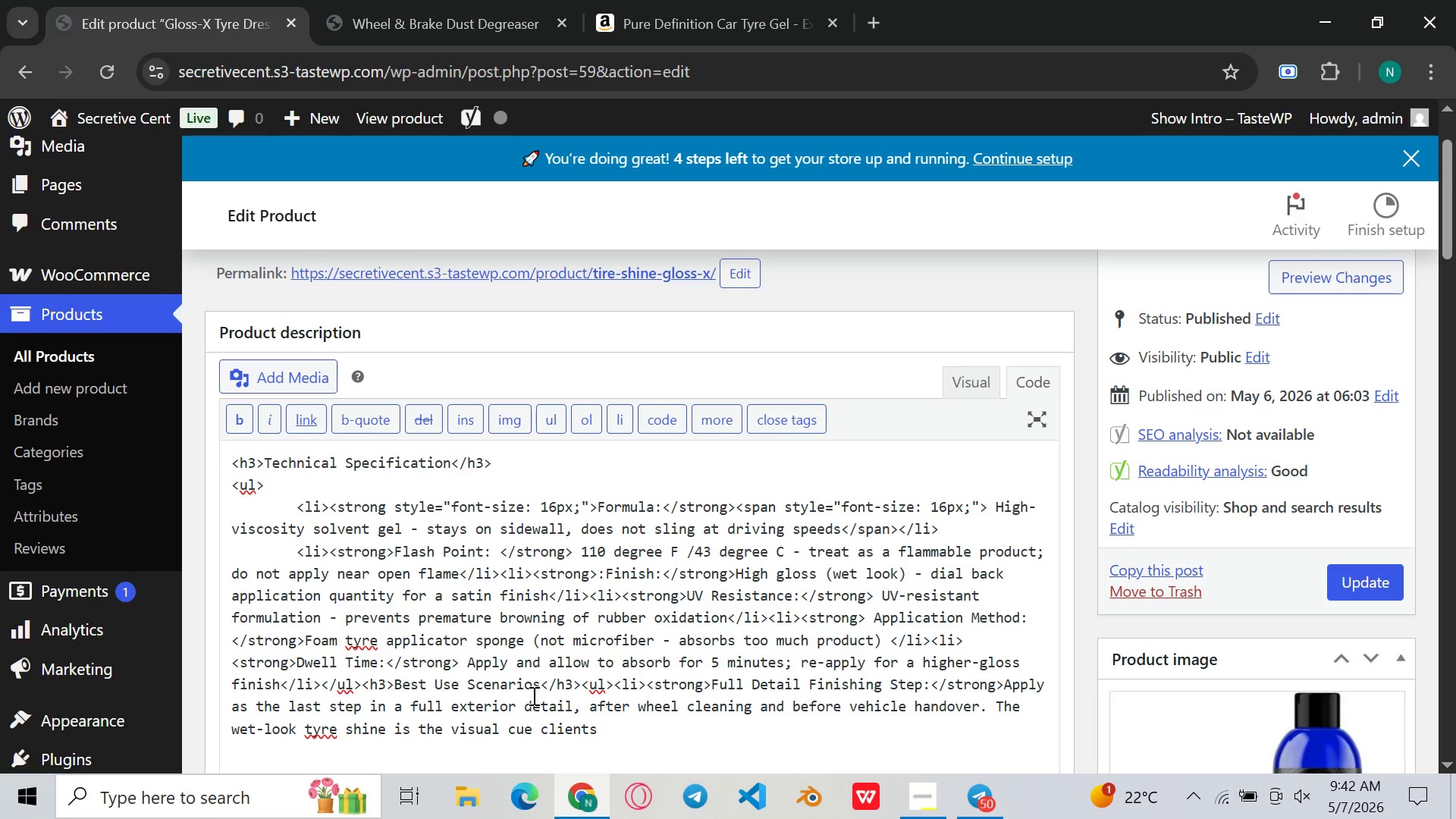 
wait(5.09)
 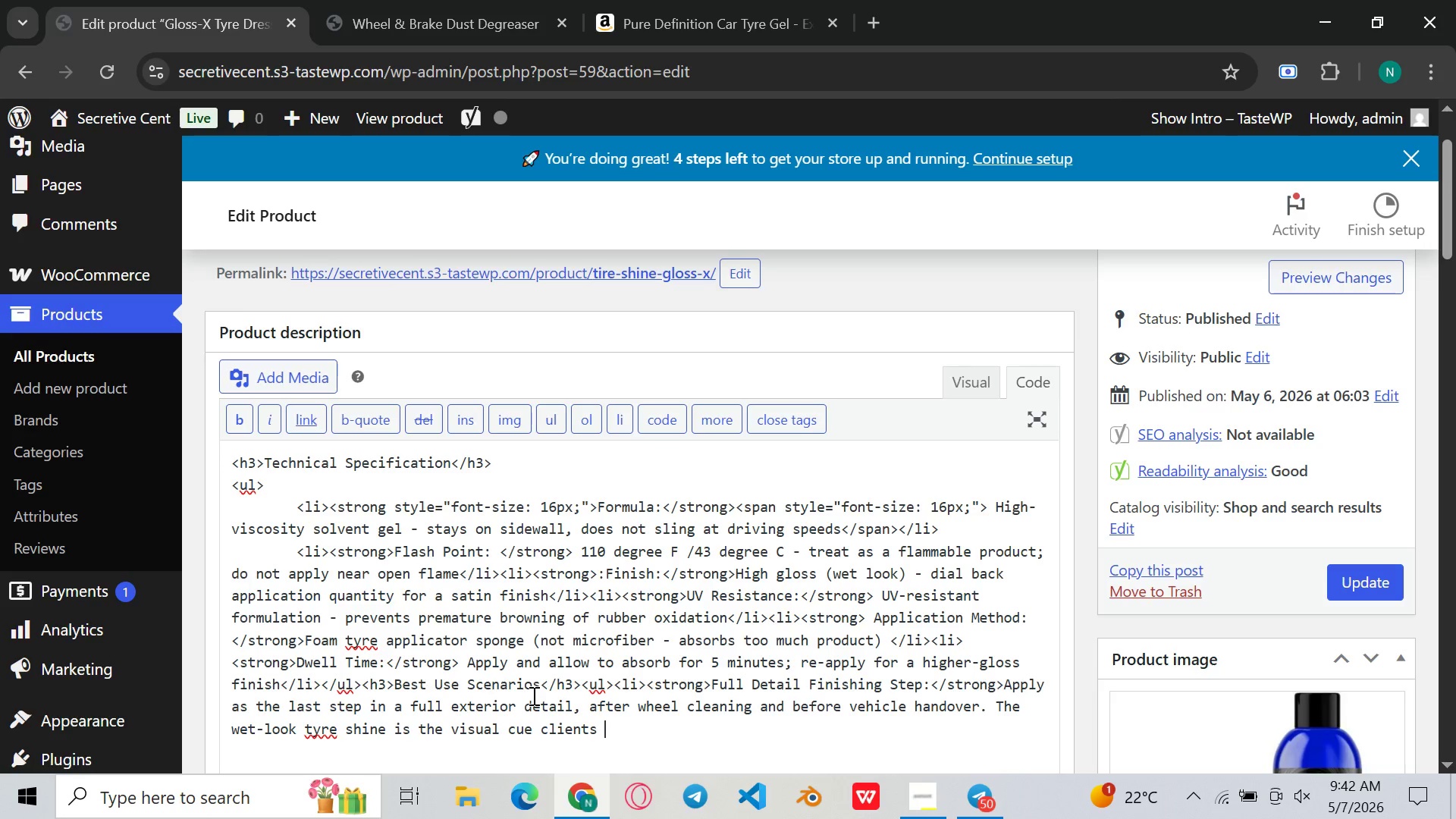 
type(notice most steo)
key(Backspace)
key(Backspace)
key(Backspace)
type(trongly at has)
key(Backspace)
type(ndover during )
 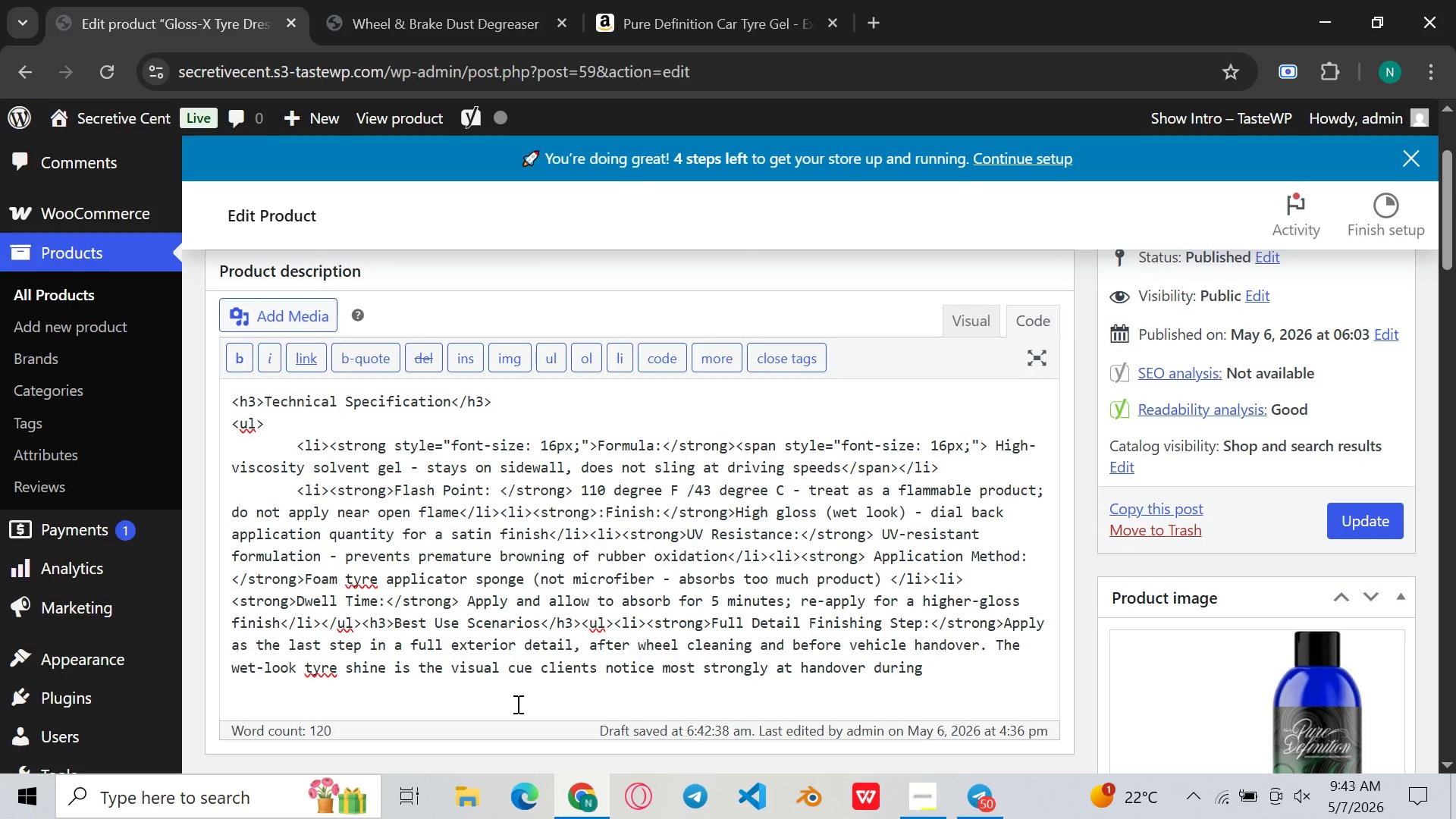 
wait(11.06)
 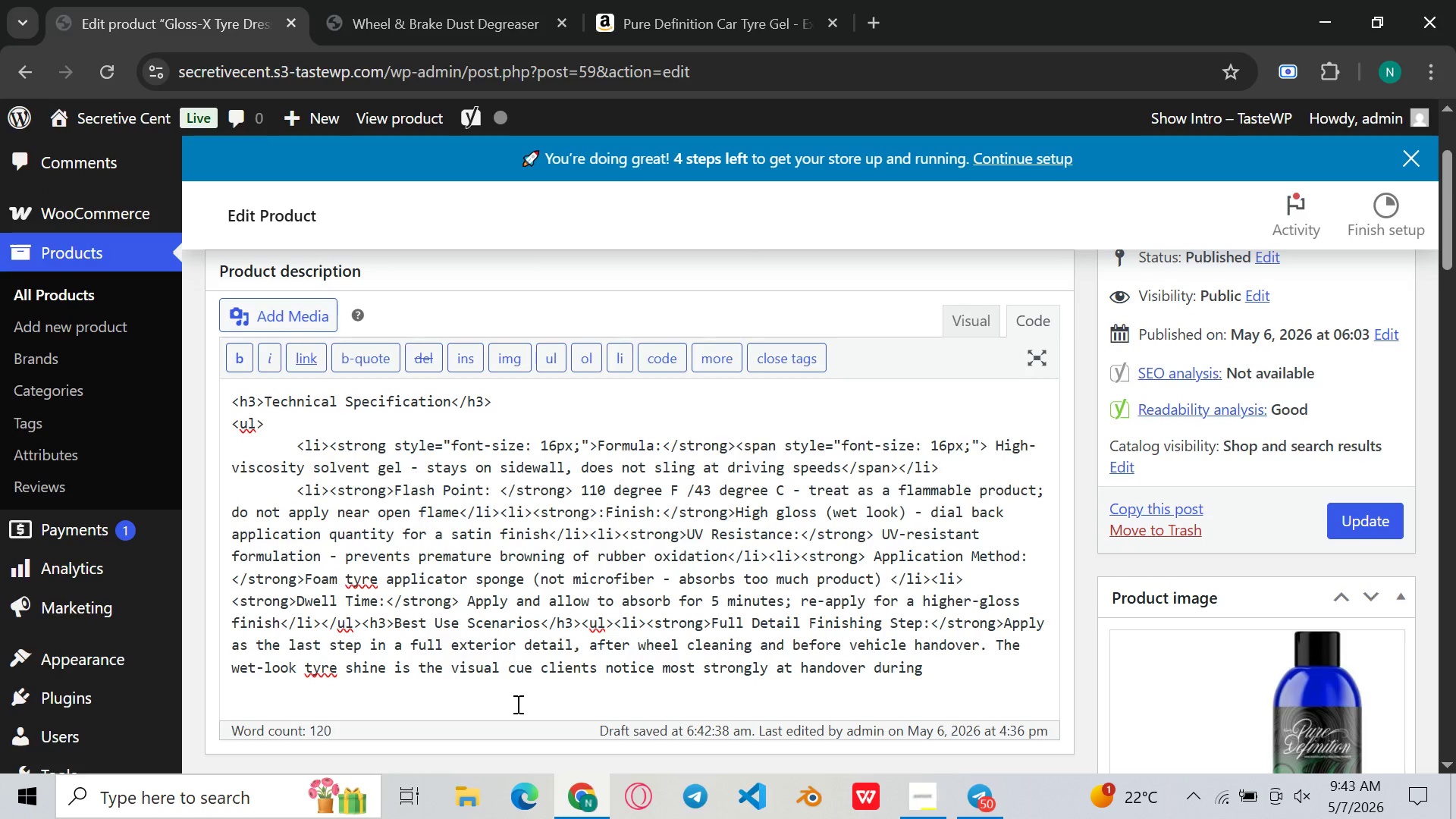 
type(- it direc)
 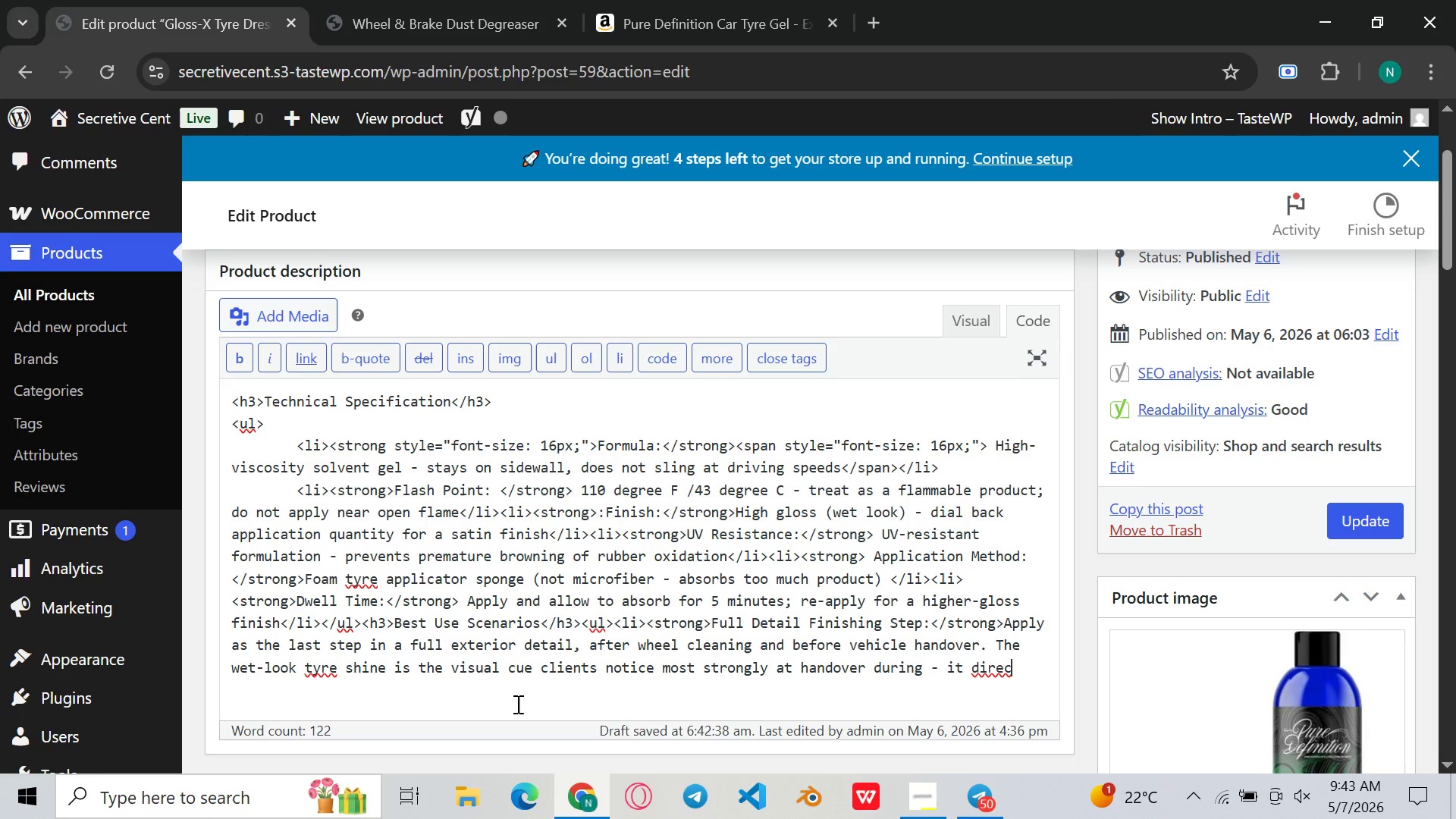 
type(tly influences percieved )
 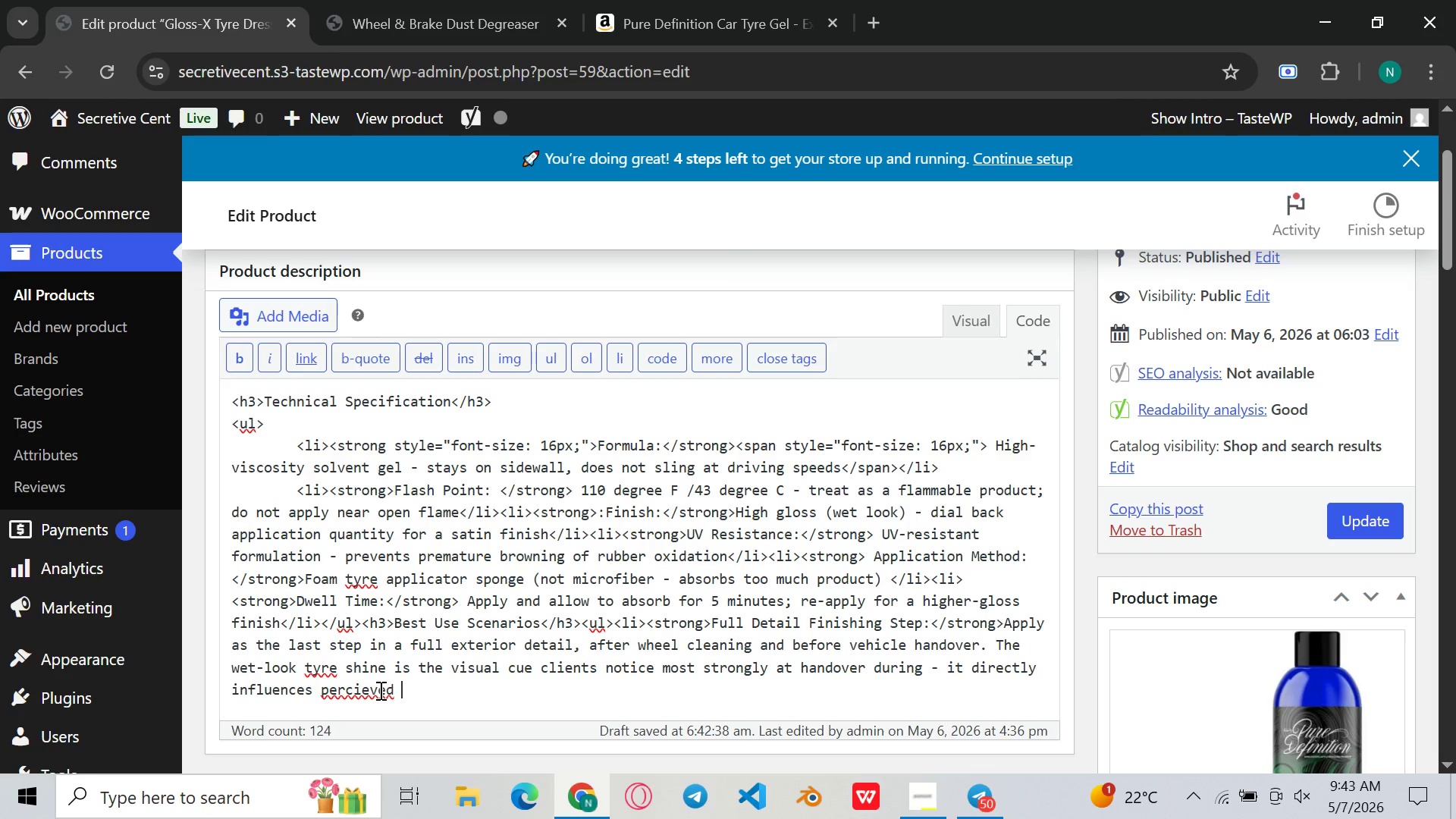 
wait(6.77)
 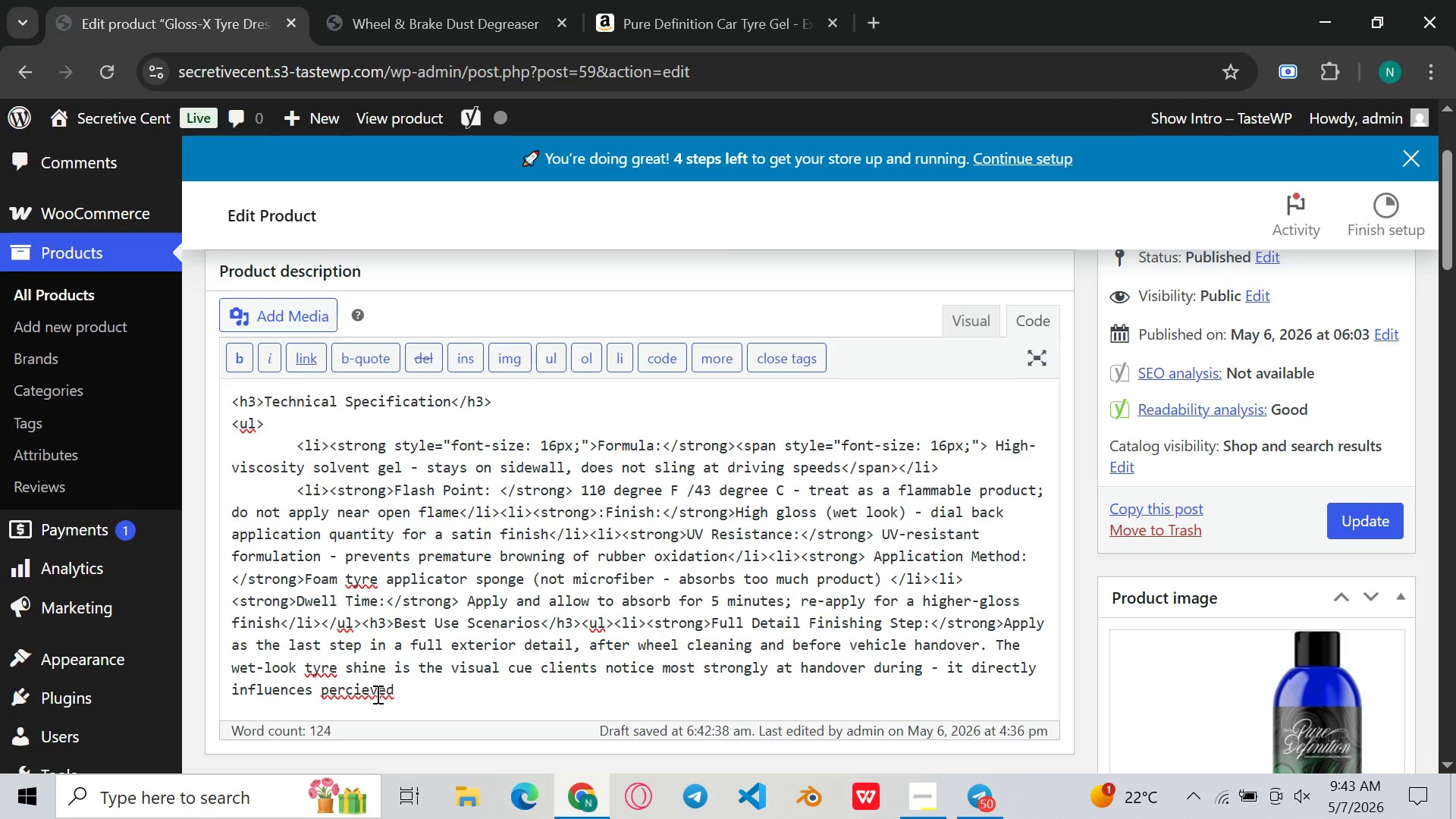 
left_click([369, 693])
 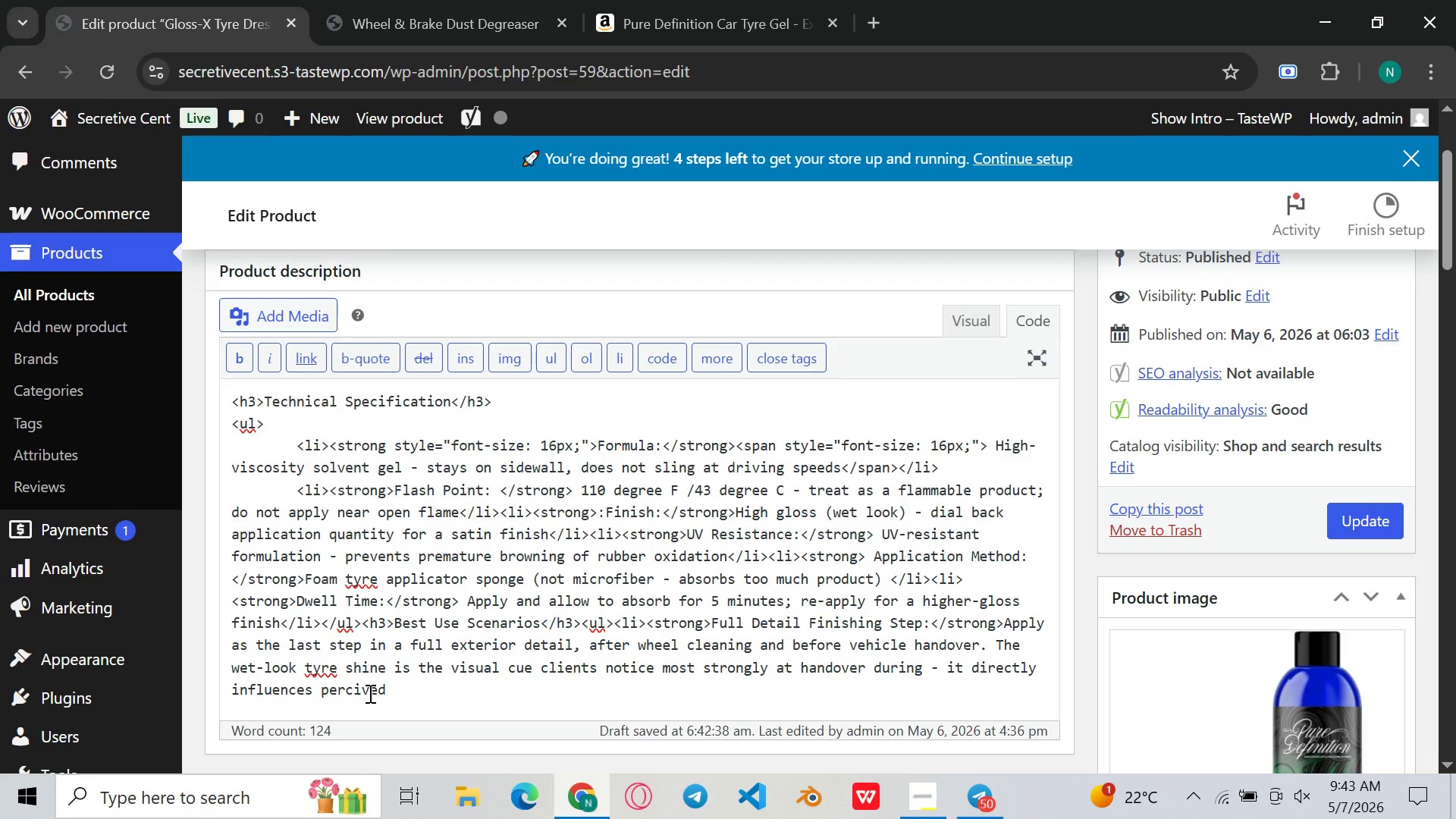 
key(Backspace)
key(Backspace)
type(ei)
 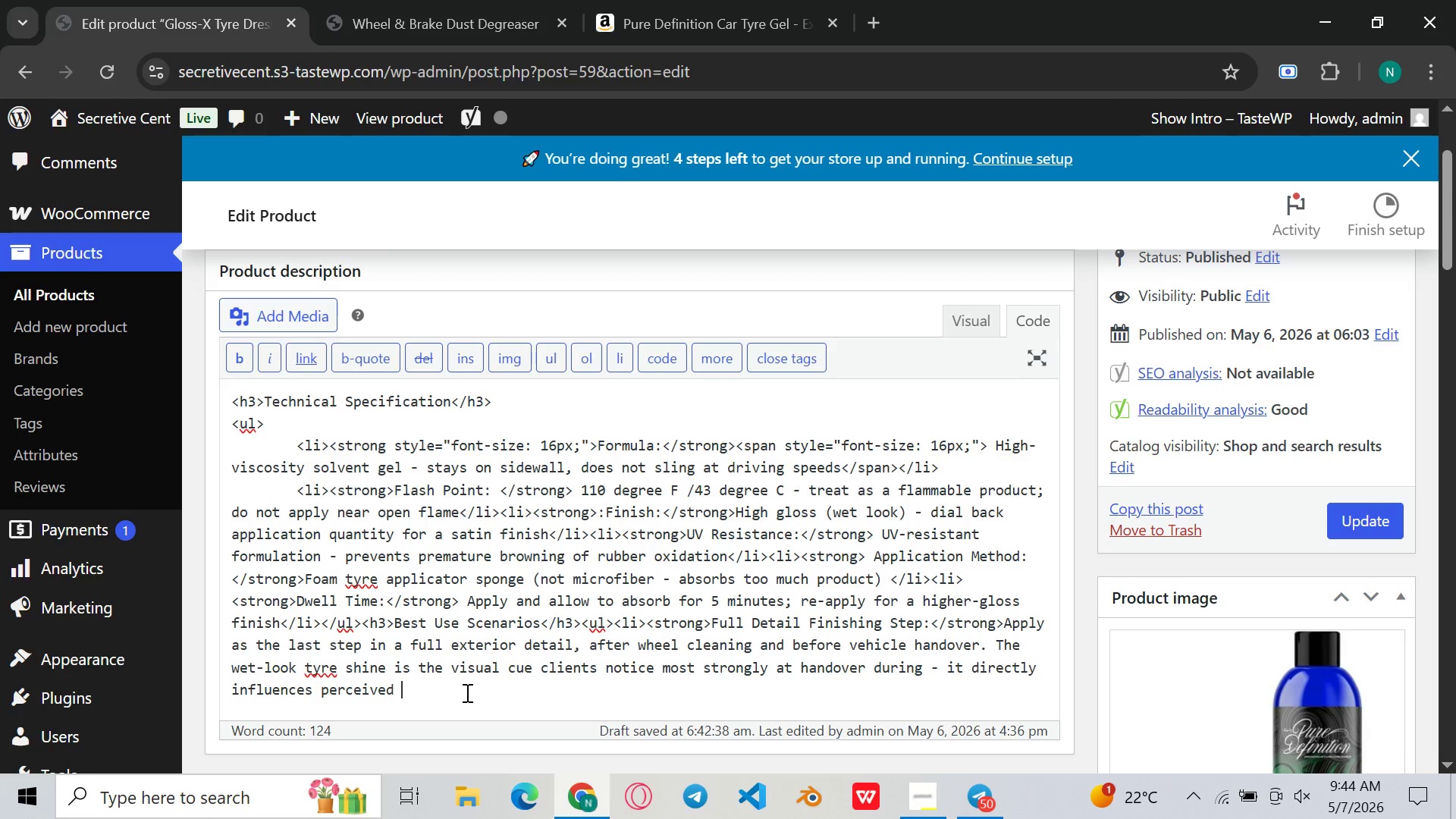 
left_click([466, 692])
 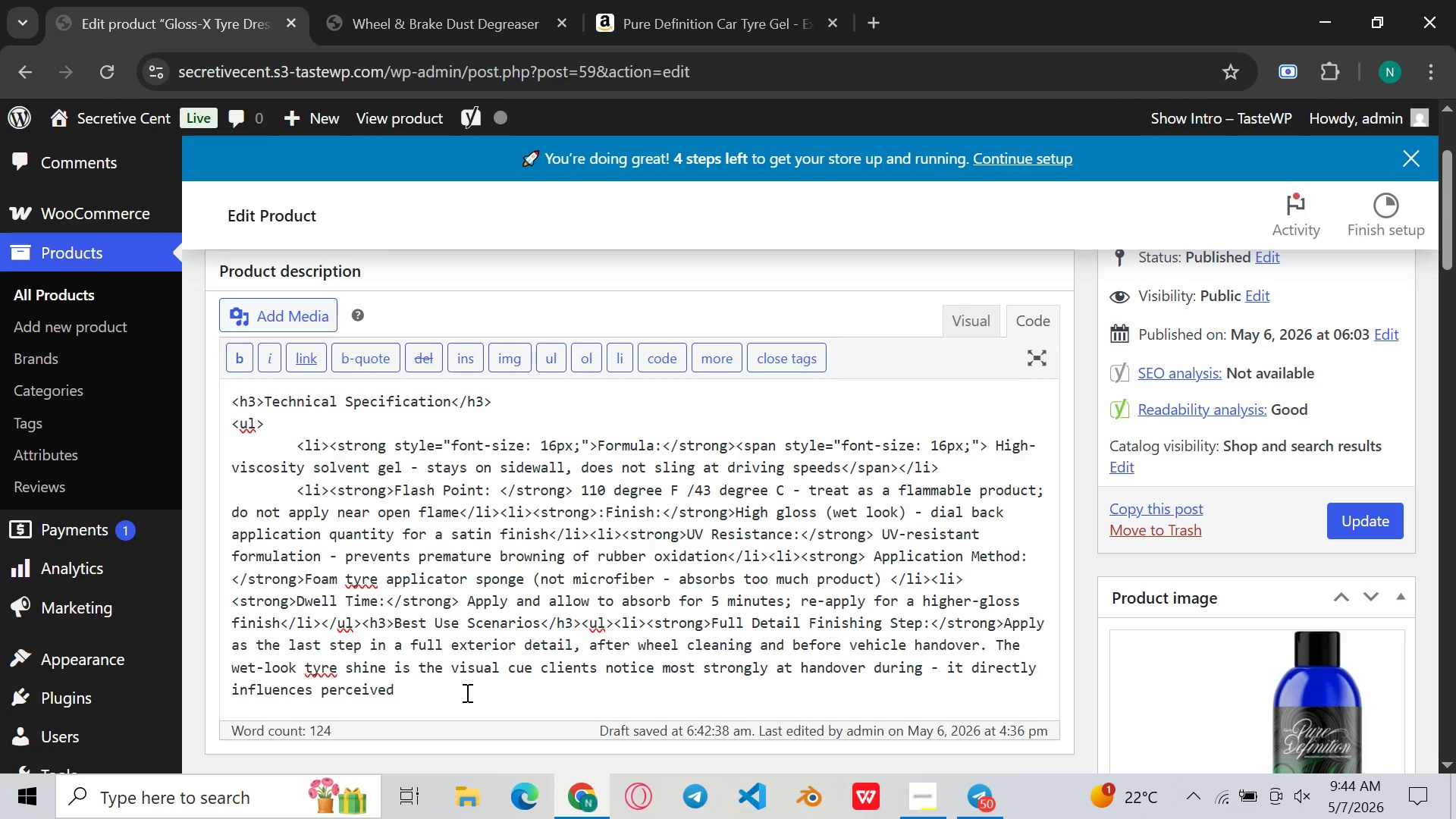 
type(value and preview ratings )
 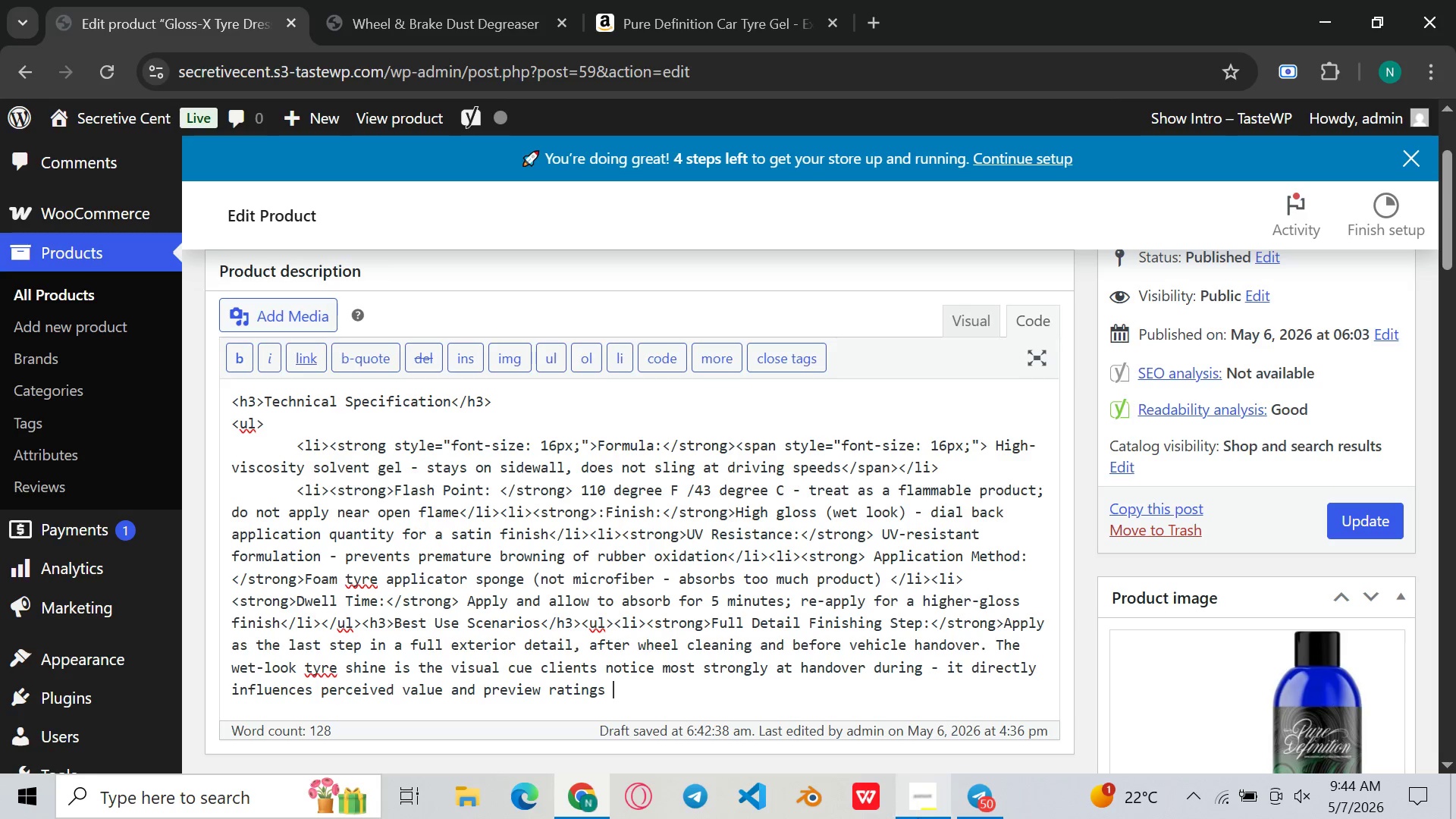 
left_click([918, 818])